 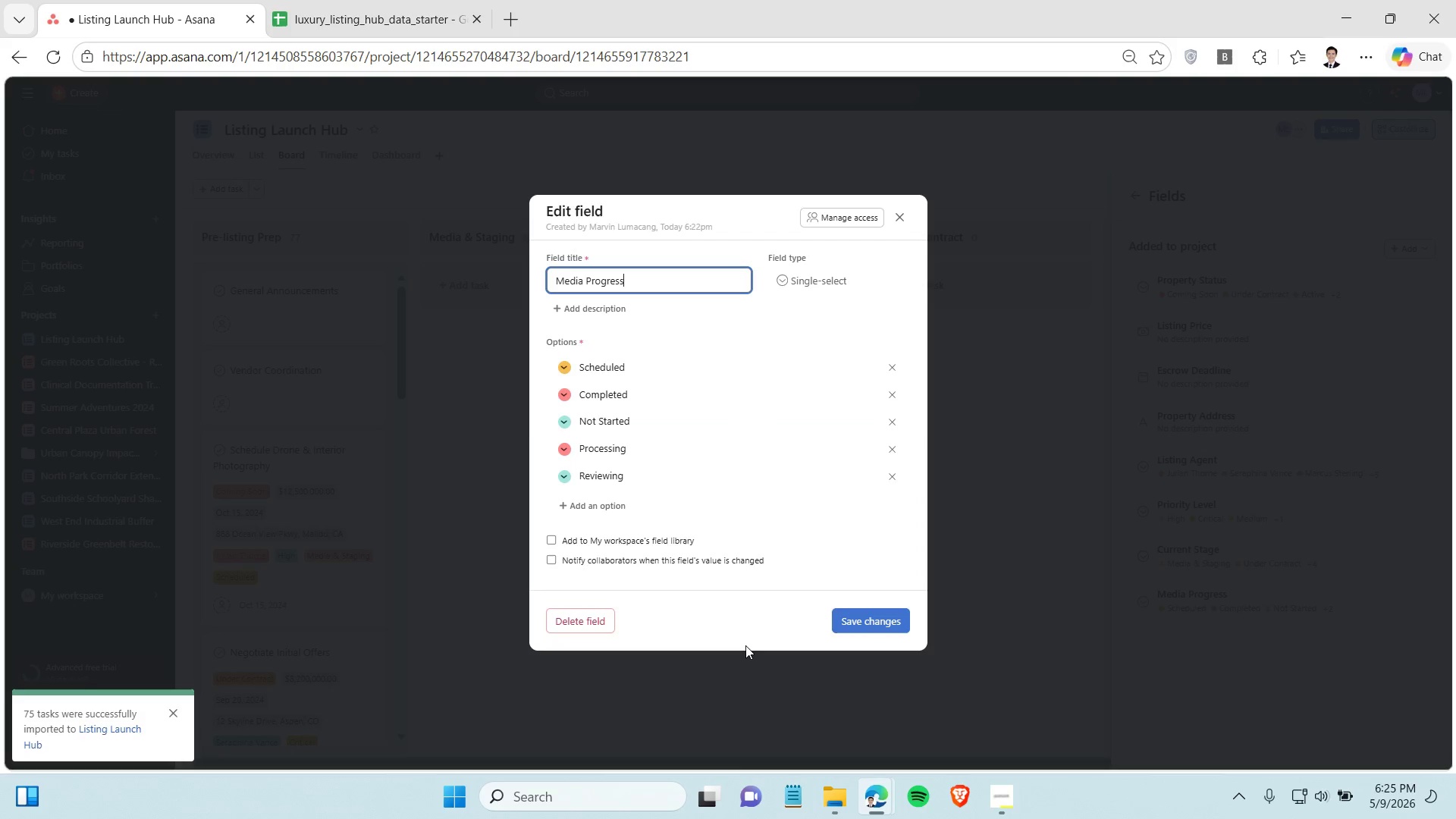 
hold_key(key=Backspace, duration=1.11)
 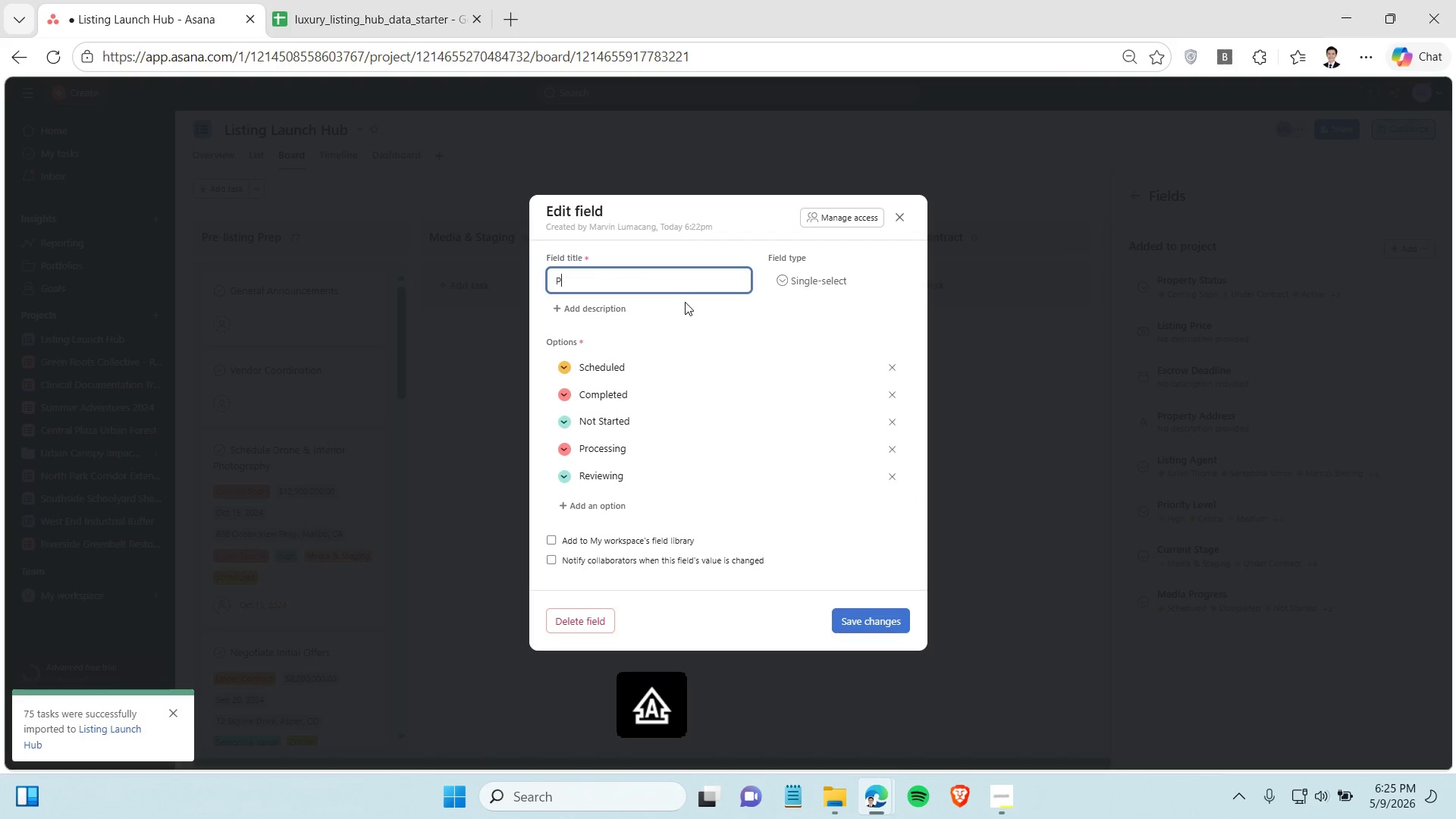 
type(Photography Sa)
key(Backspace)
type(tatus)
 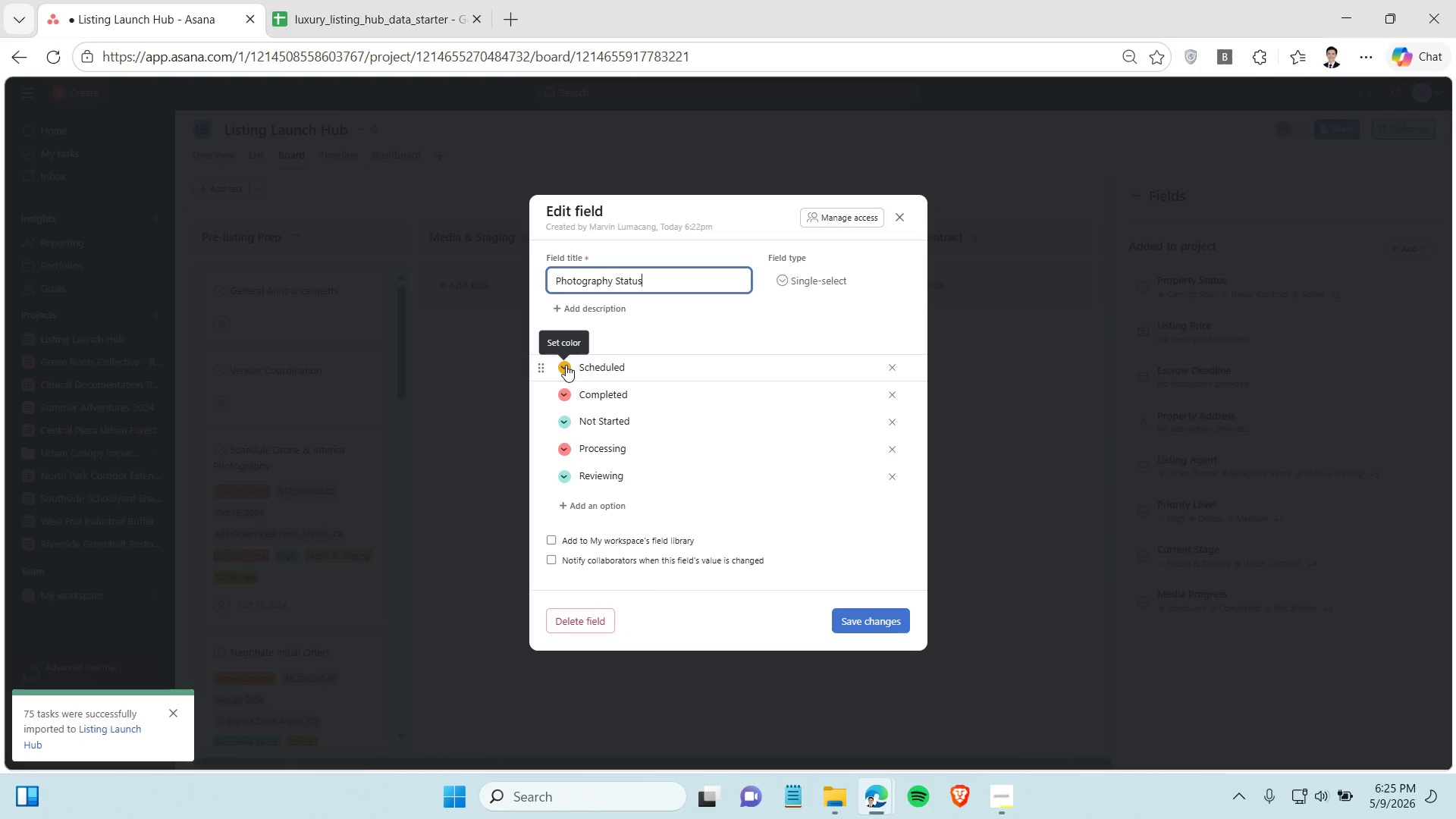 
left_click([566, 365])
 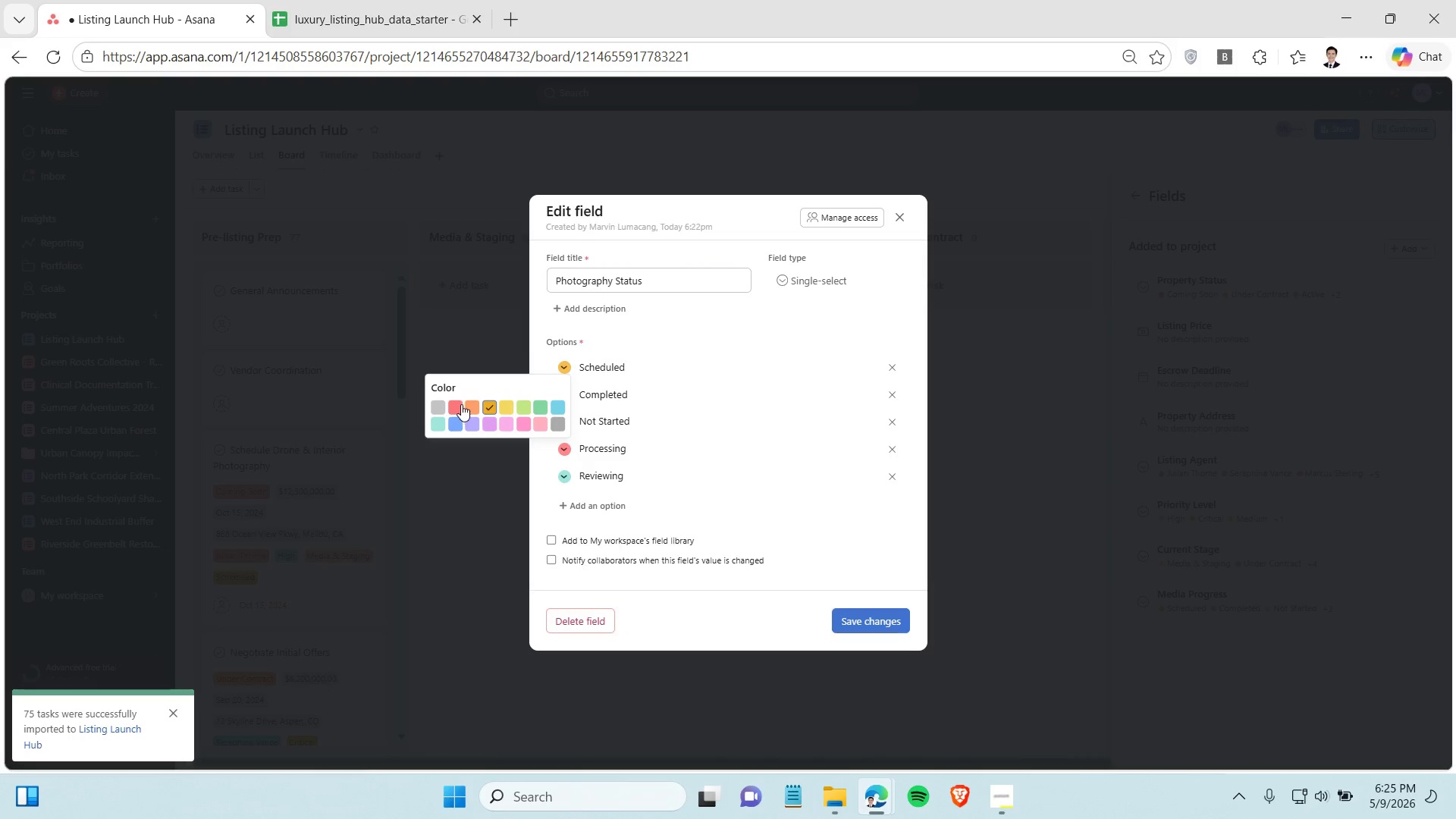 
left_click([461, 404])
 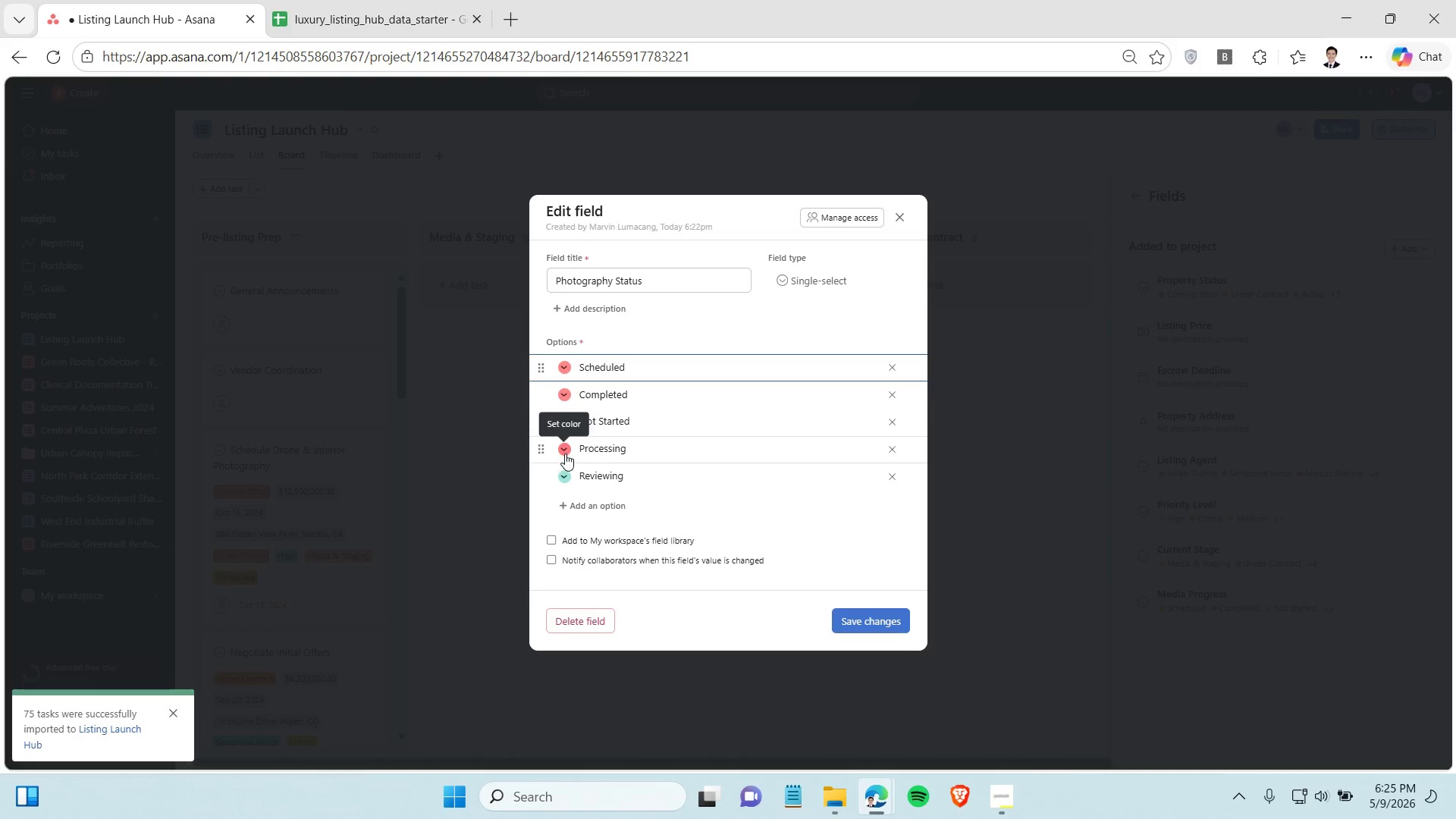 
wait(6.92)
 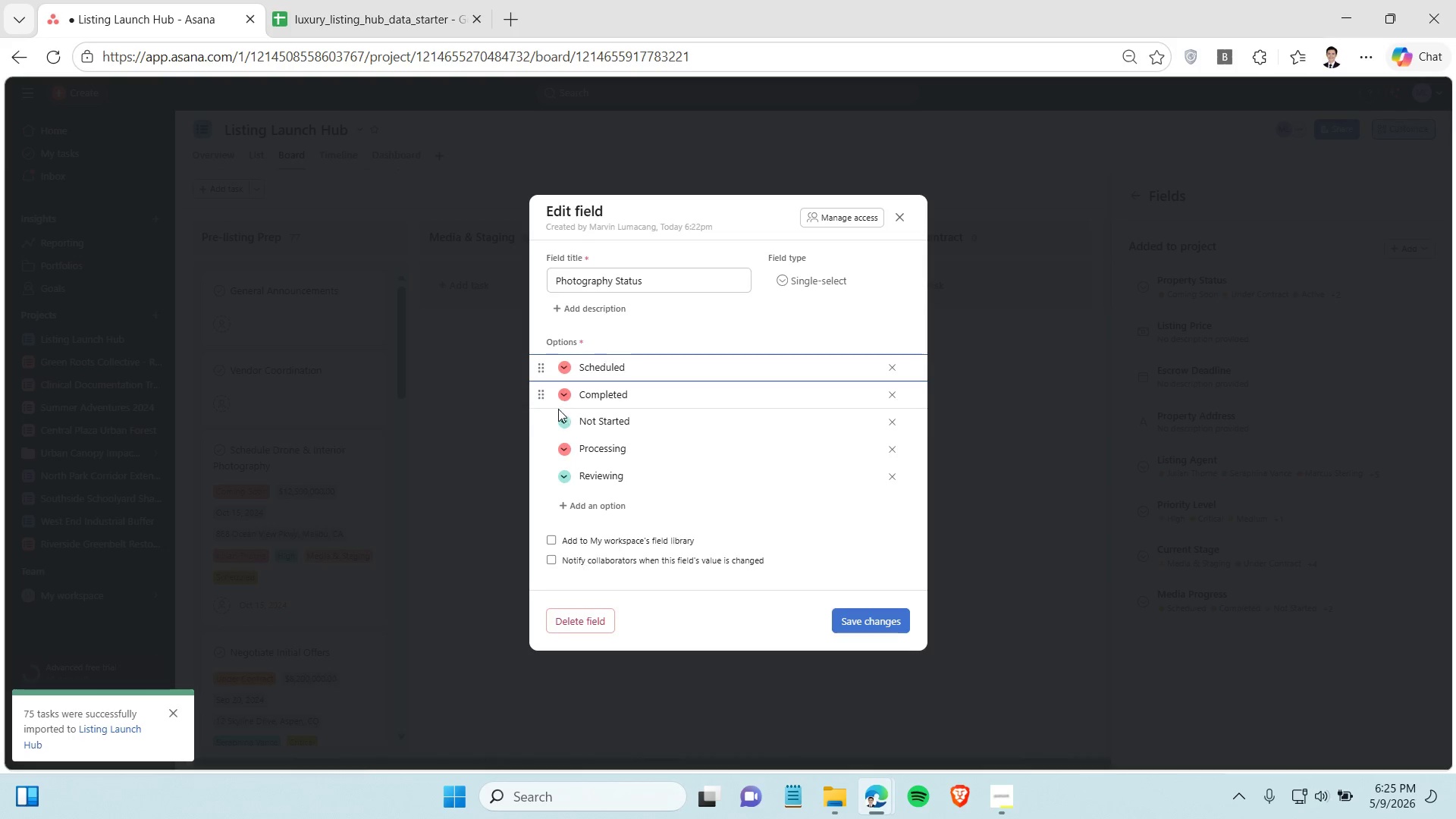 
left_click_drag(start_coordinate=[541, 397], to_coordinate=[551, 486])
 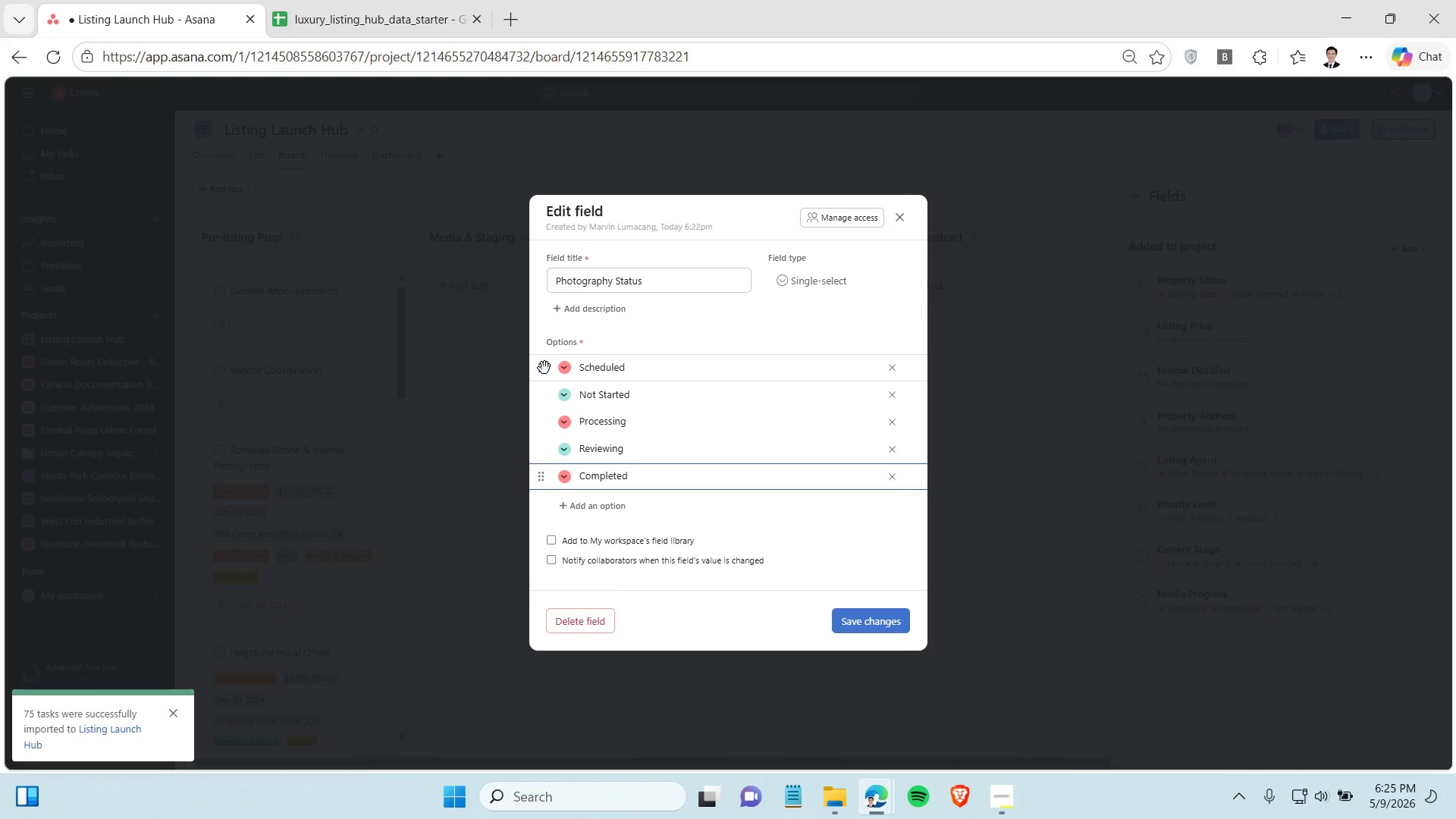 
left_click_drag(start_coordinate=[544, 367], to_coordinate=[543, 403])
 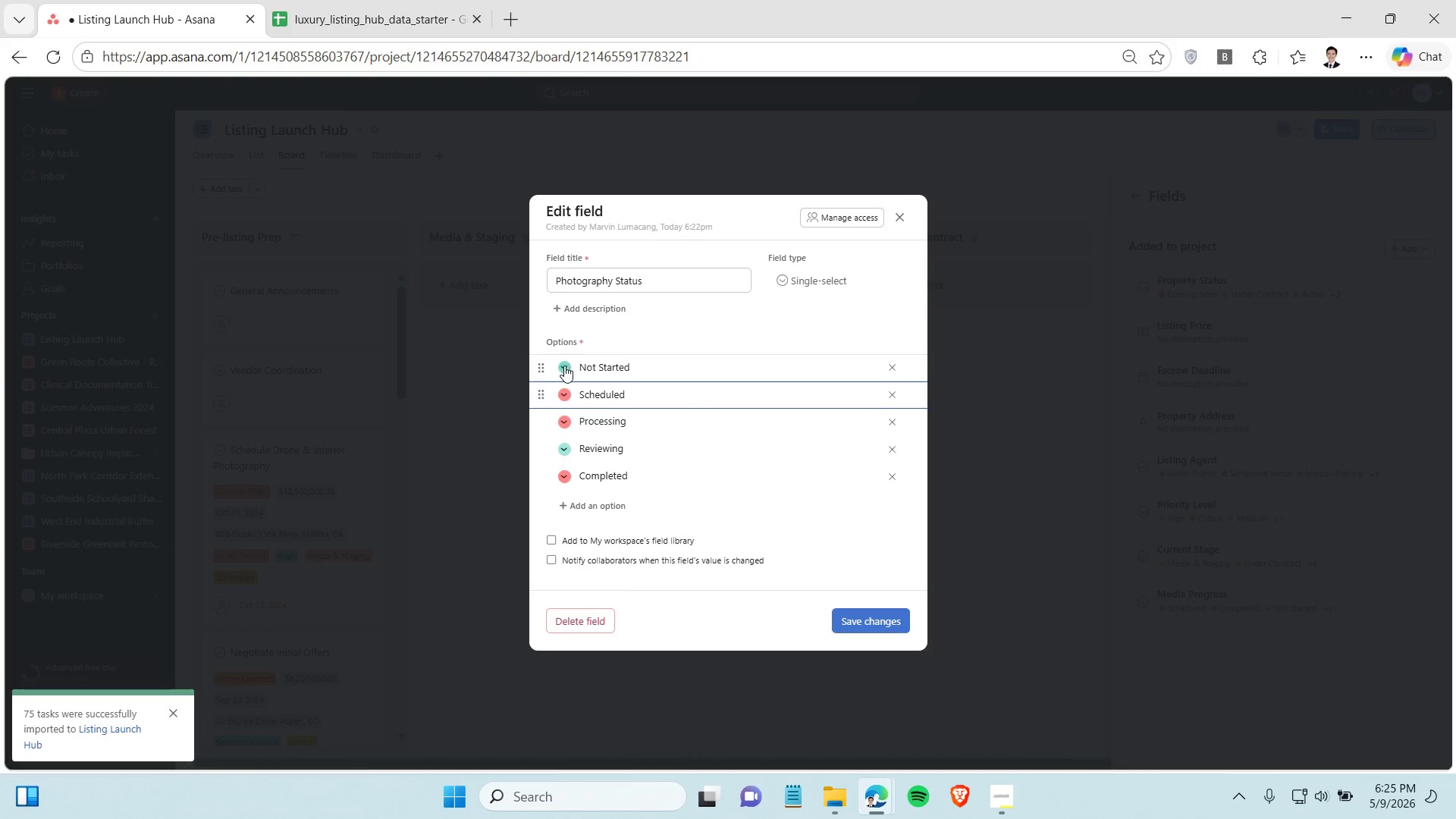 
left_click([564, 366])
 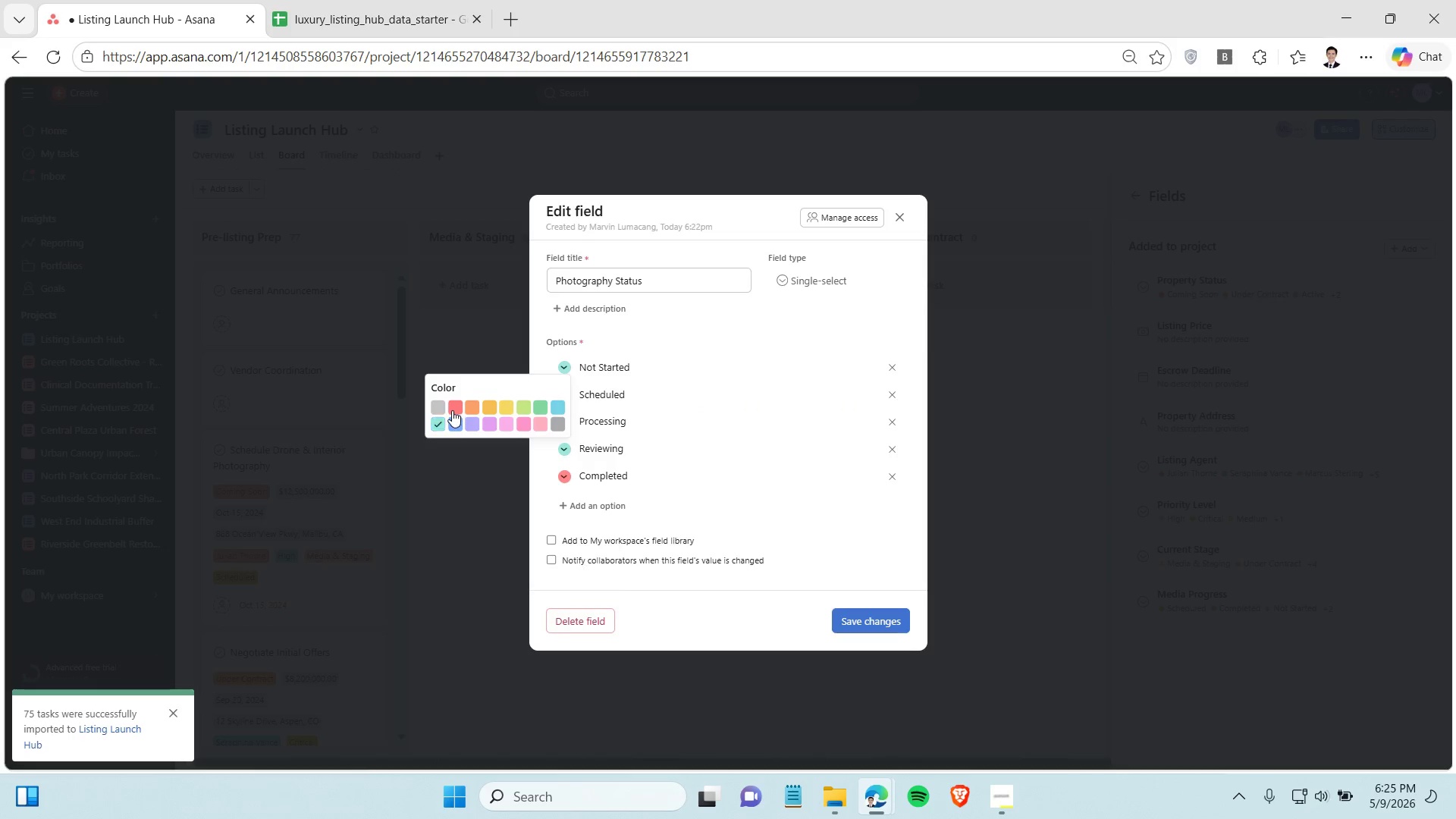 
left_click([452, 410])
 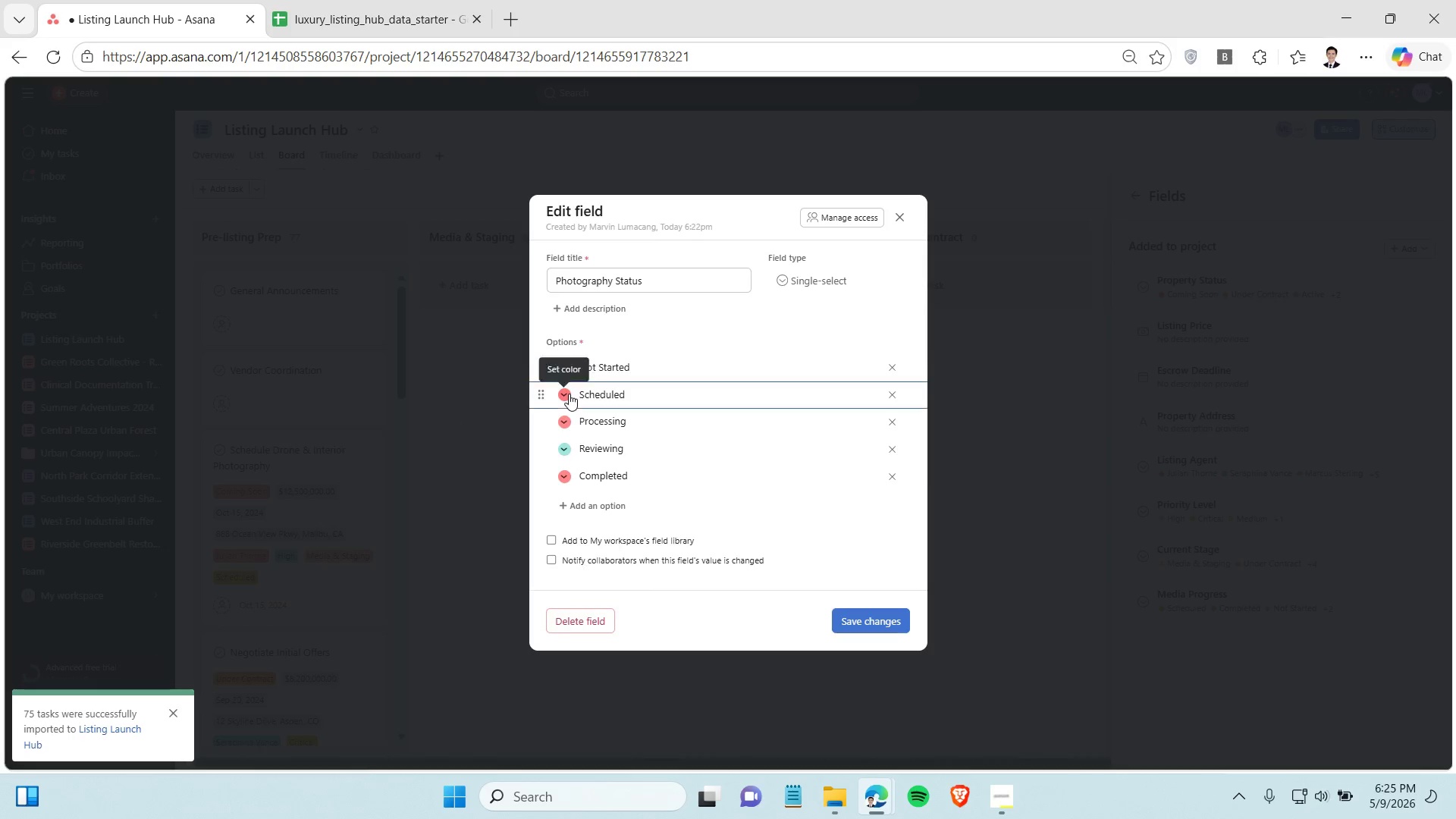 
left_click([569, 394])
 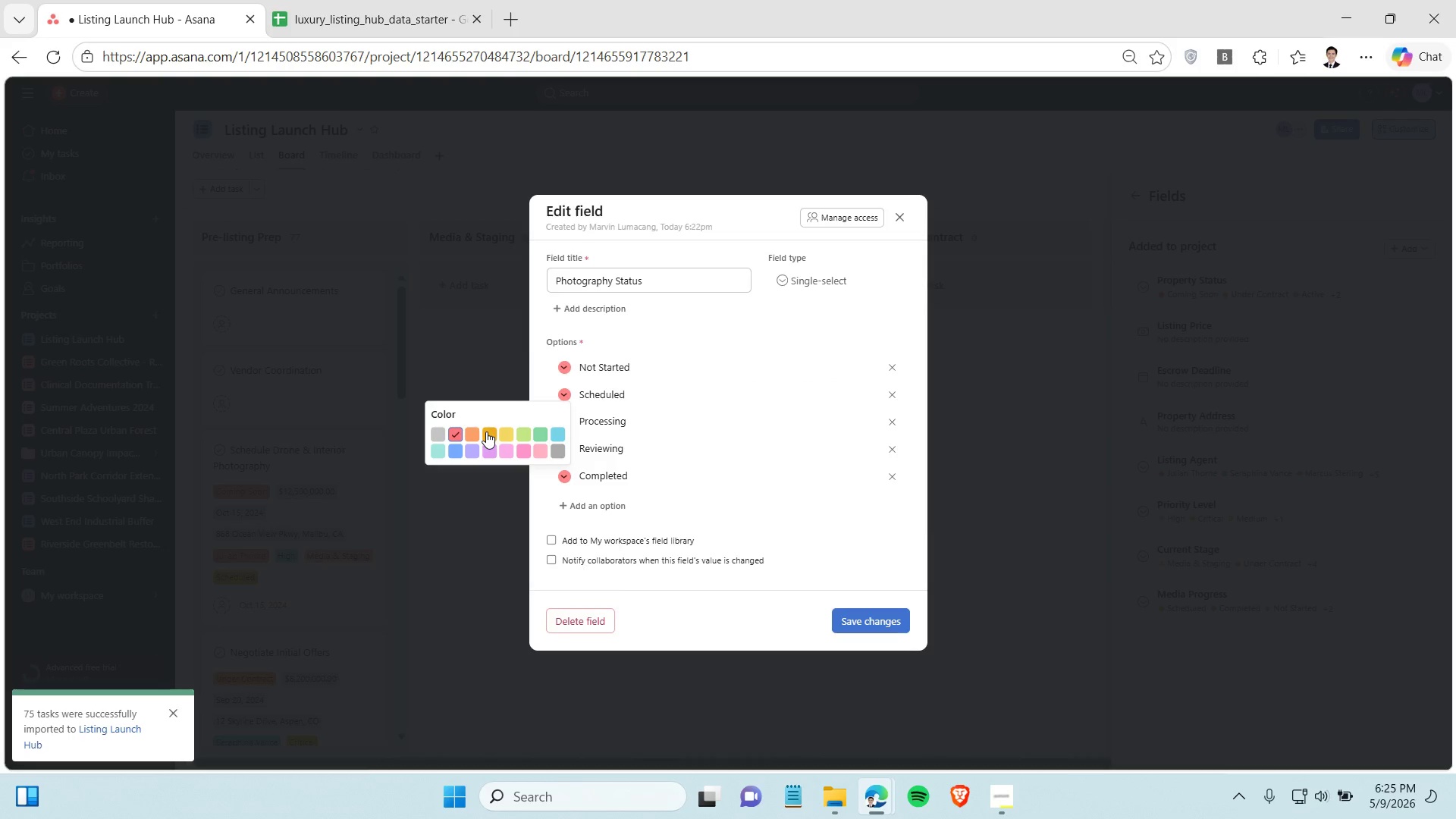 
left_click([486, 431])
 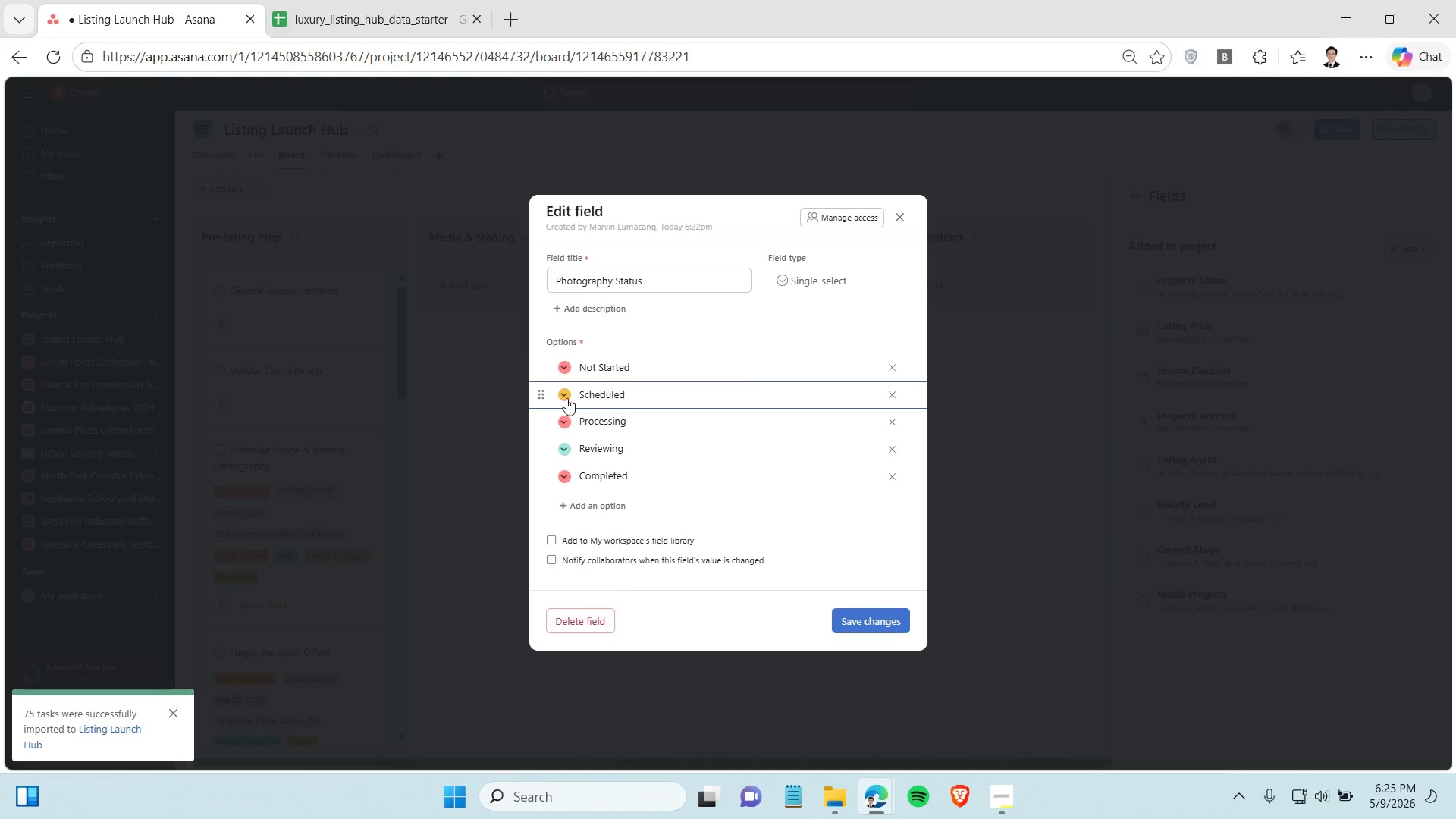 
left_click([566, 396])
 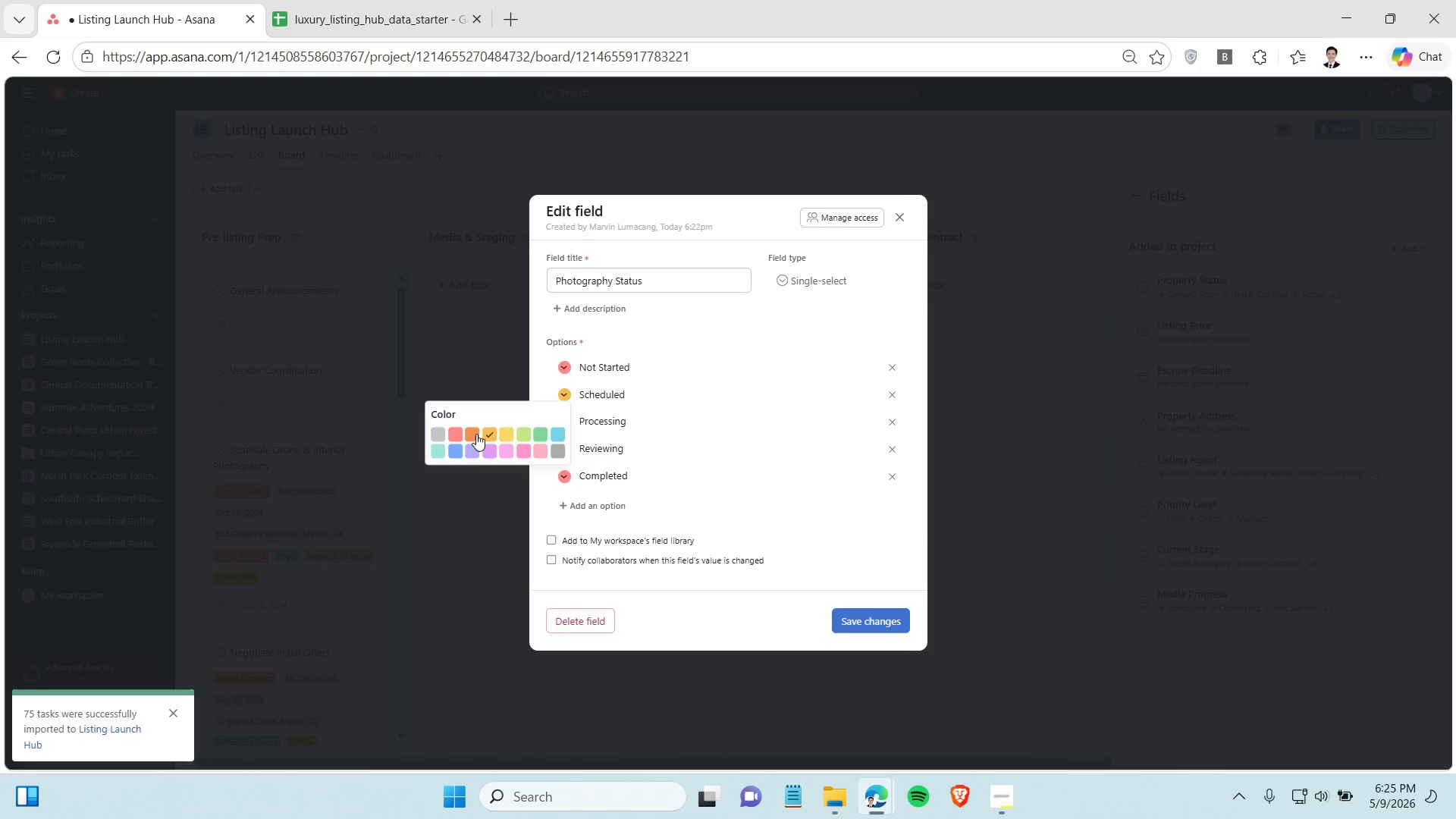 
left_click([476, 434])
 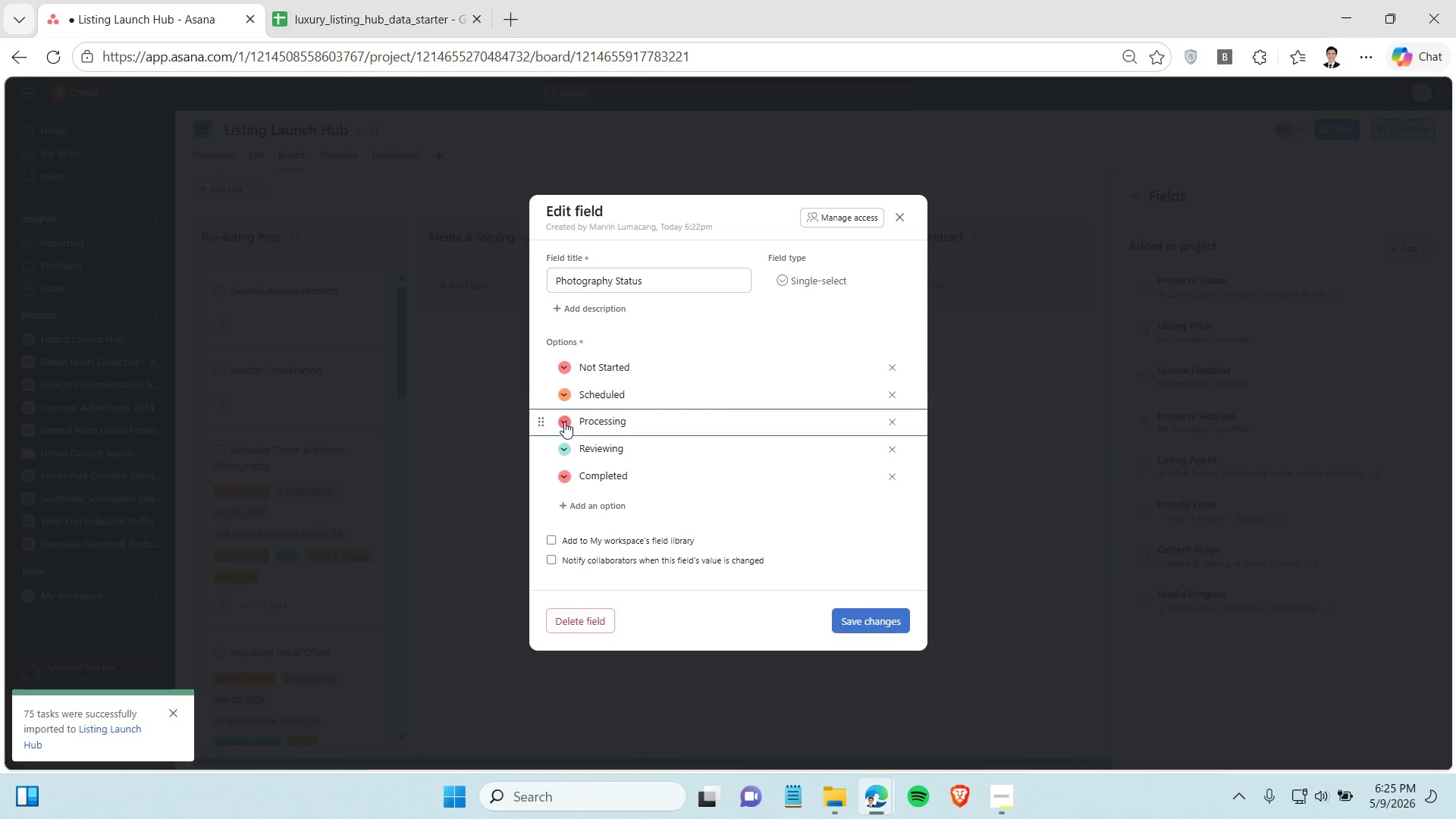 
left_click([564, 422])
 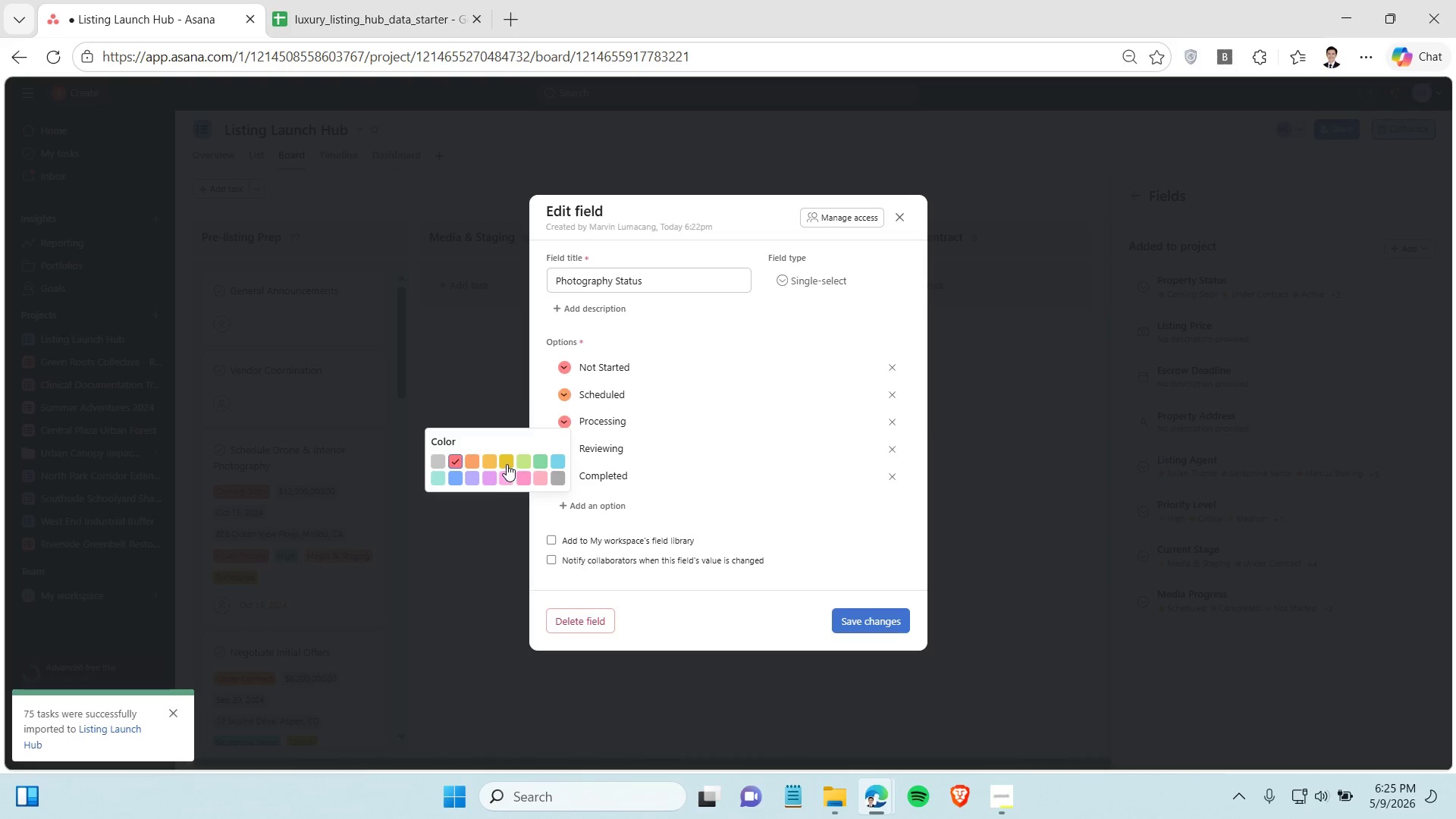 
left_click([507, 464])
 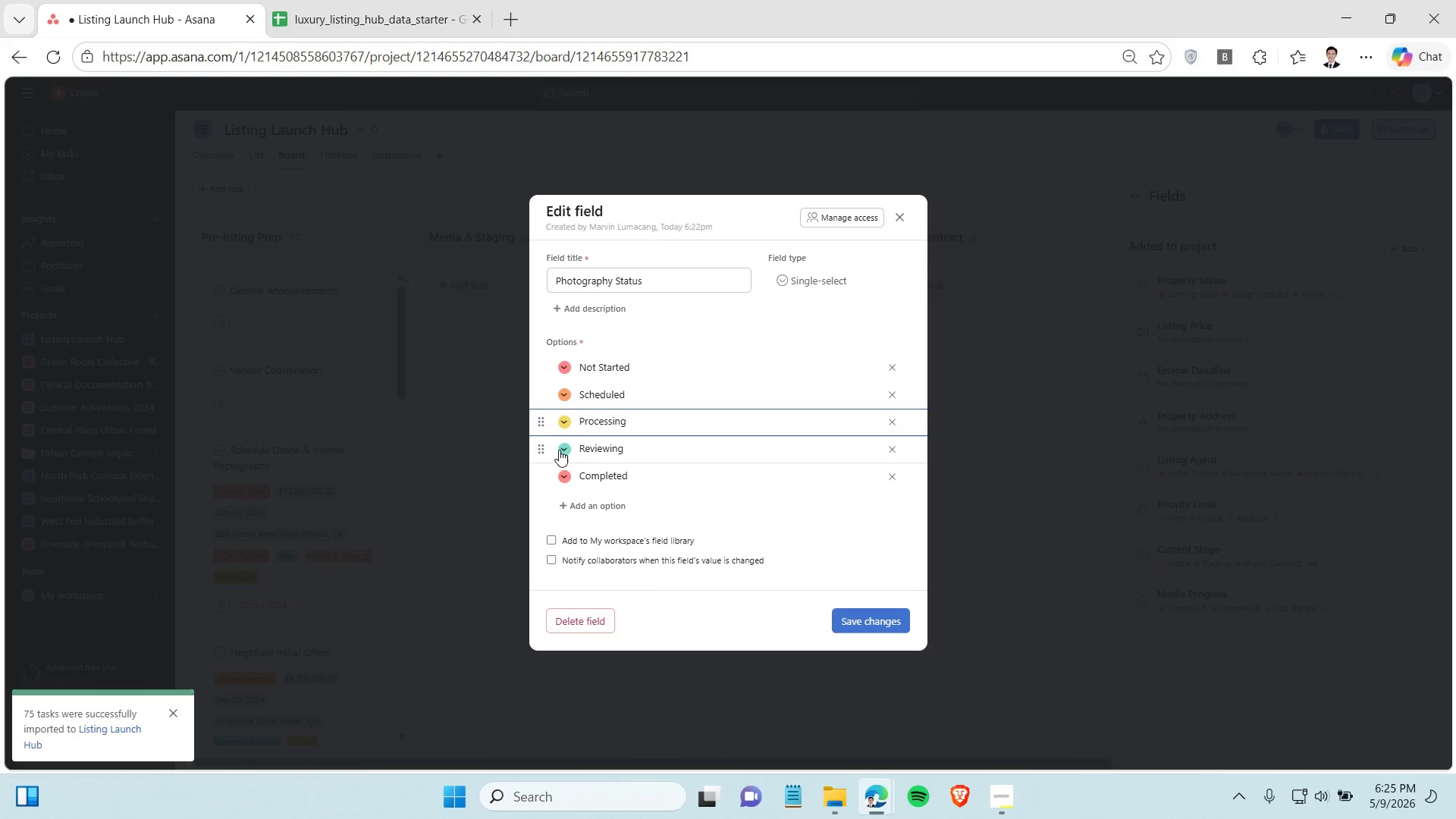 
left_click([560, 450])
 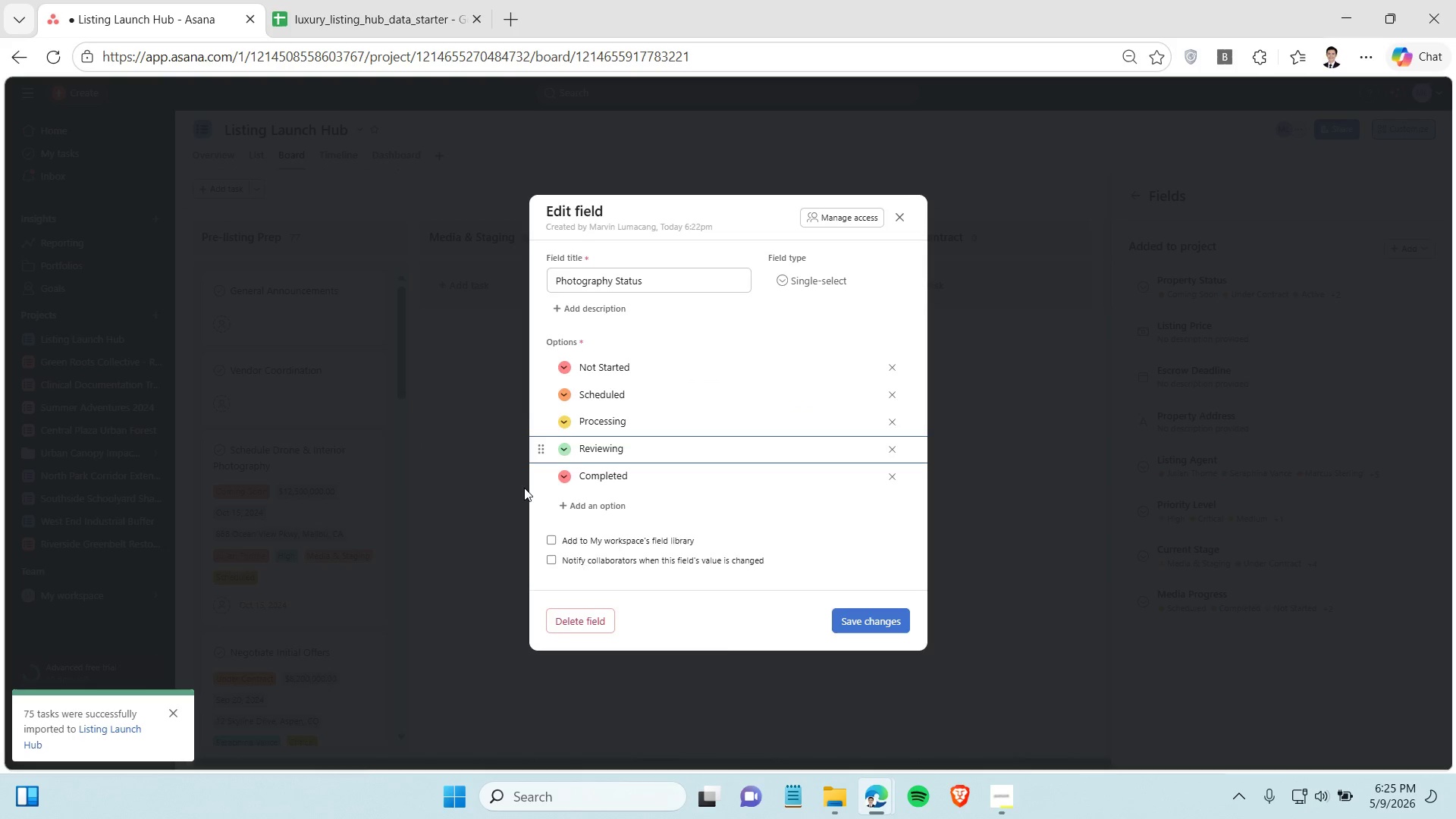 
left_click([524, 488])
 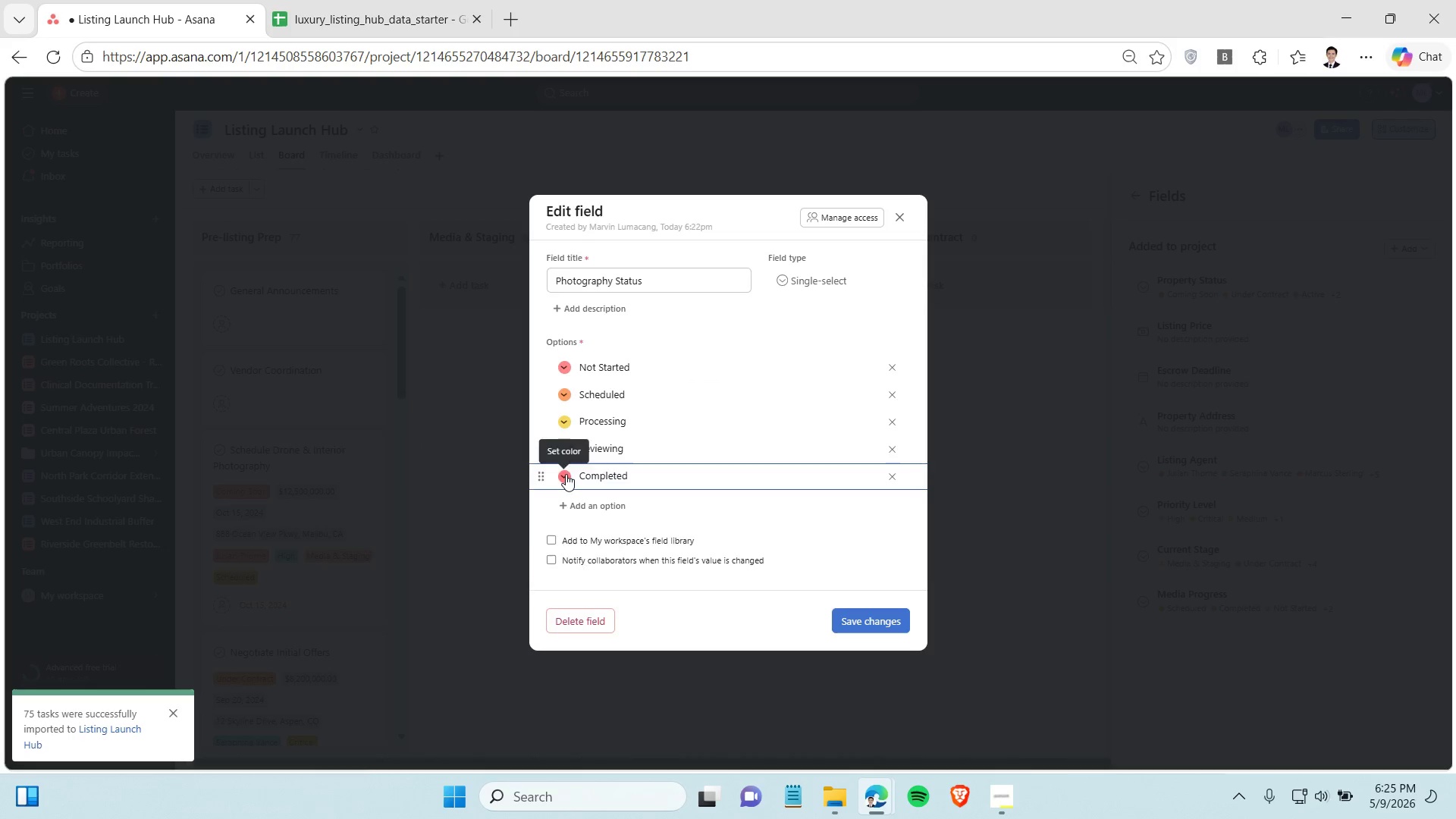 
left_click([566, 474])
 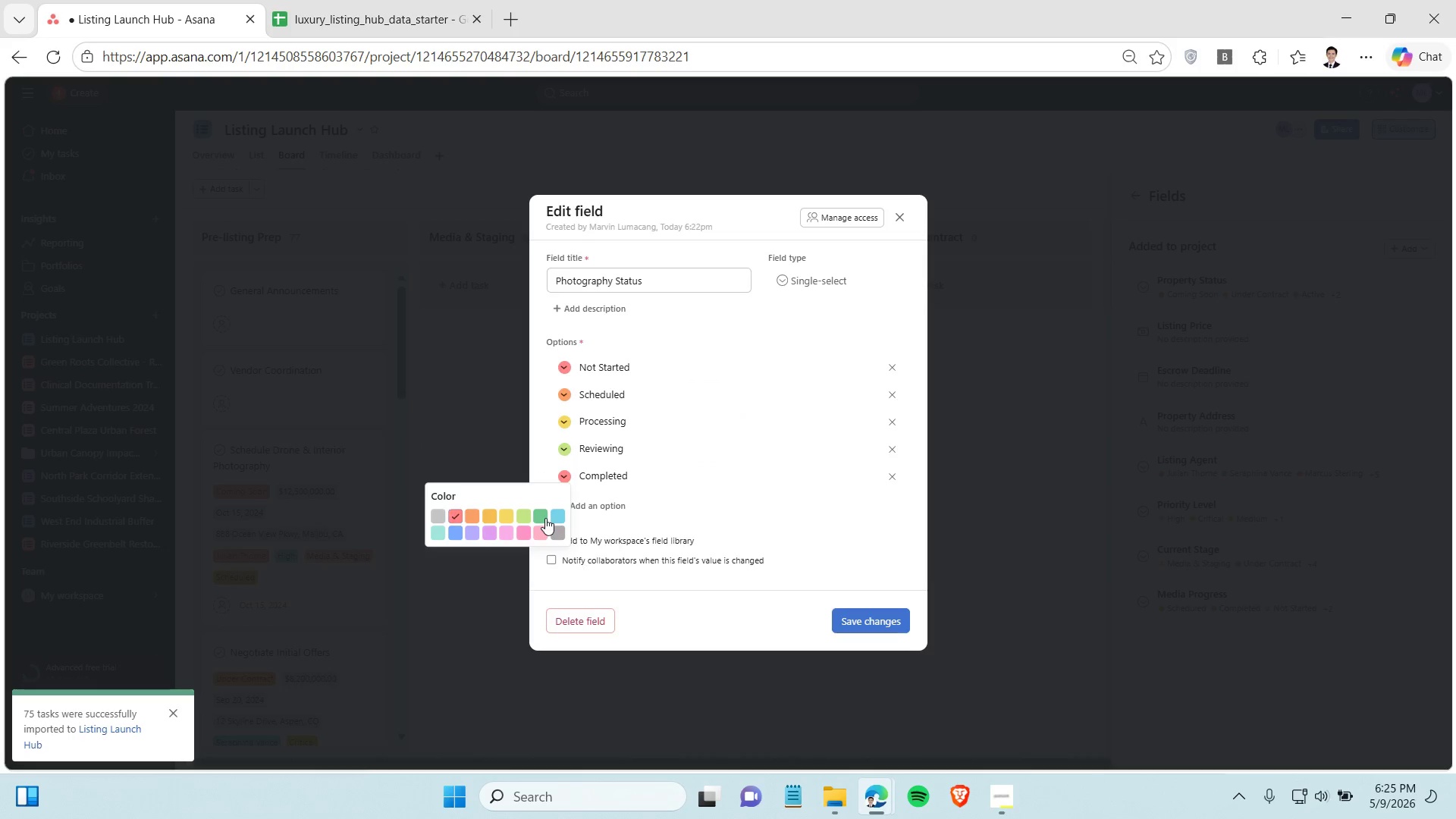 
left_click([545, 518])
 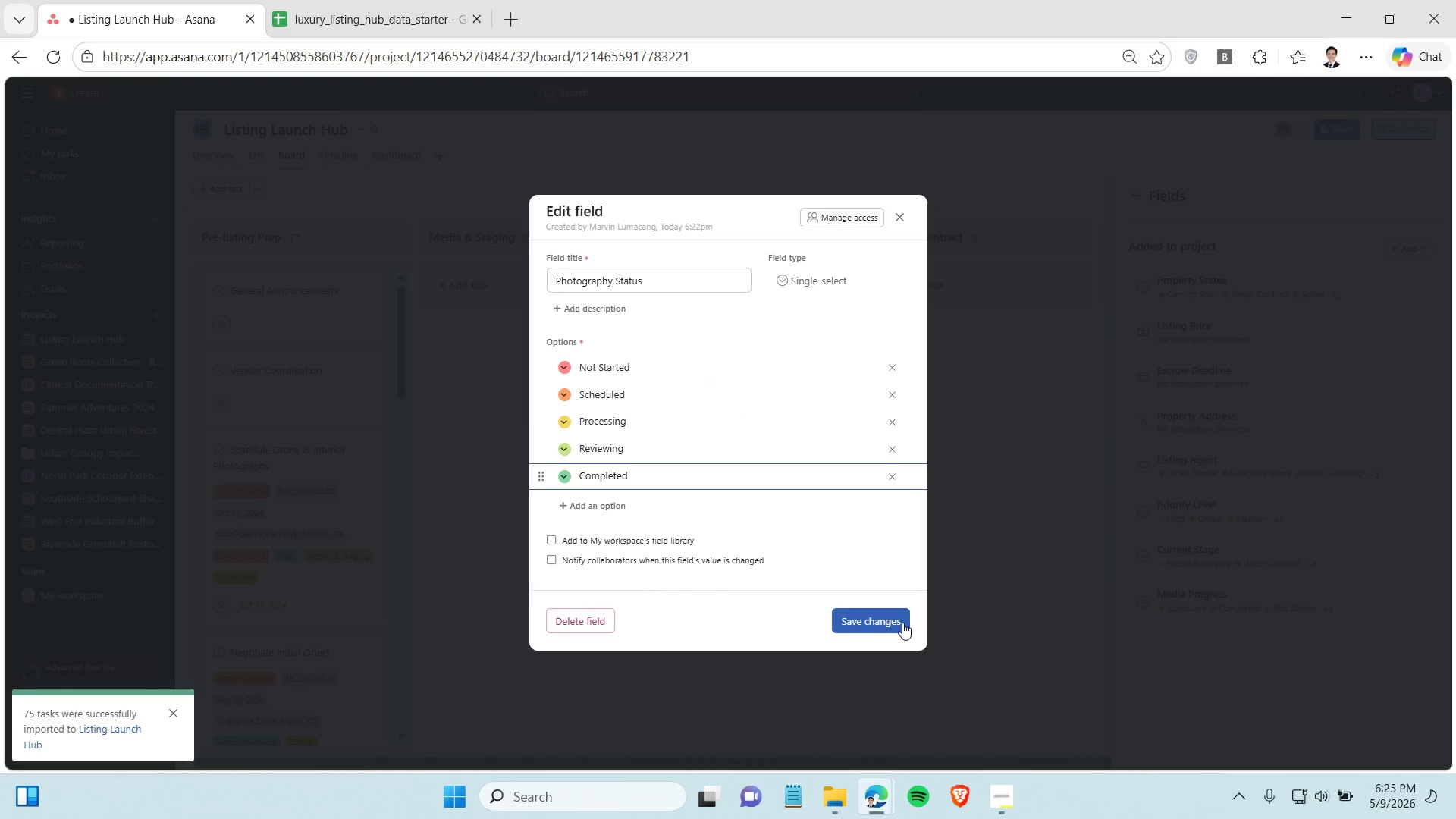 
left_click([899, 621])
 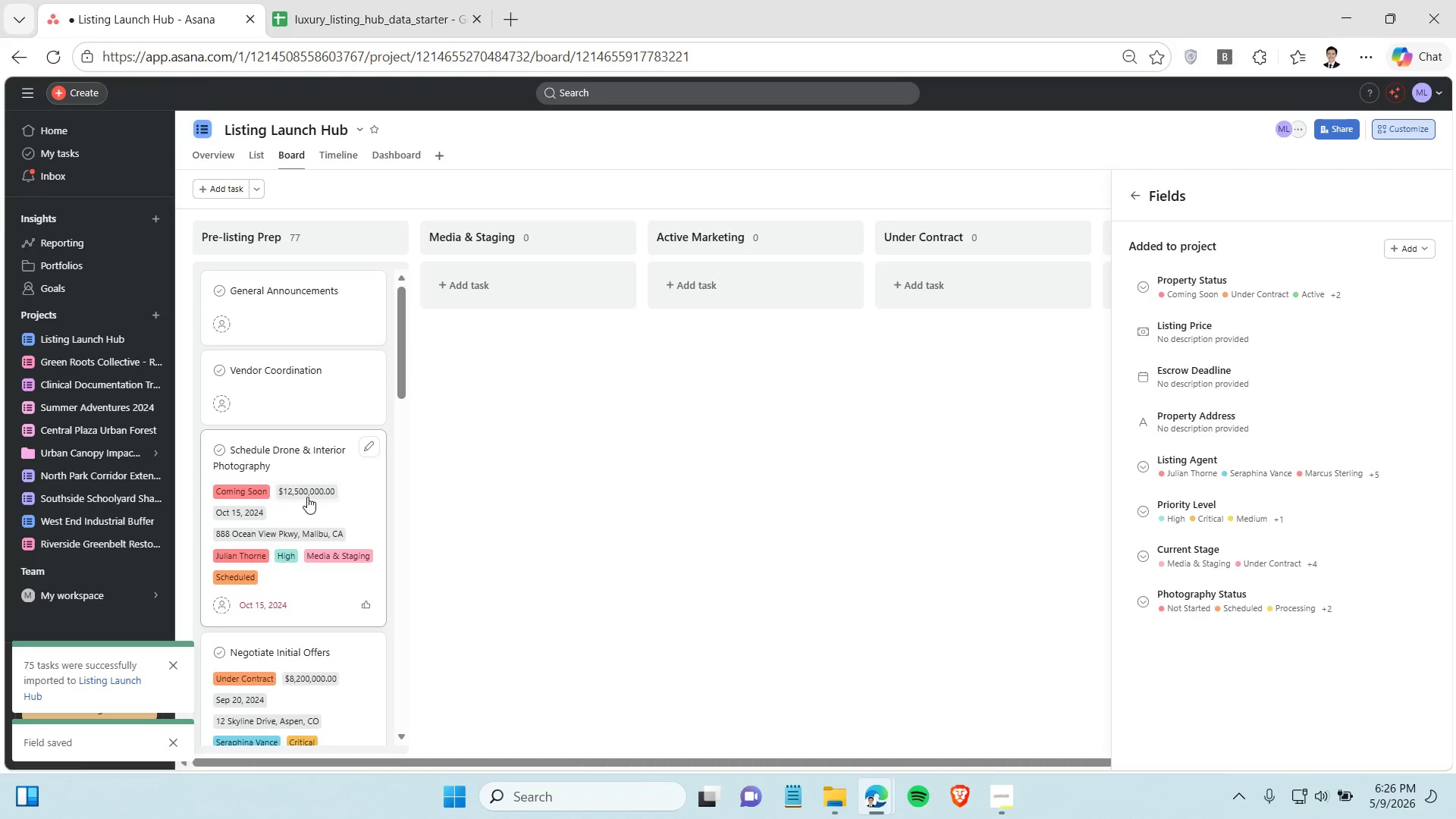 
left_click([366, 494])
 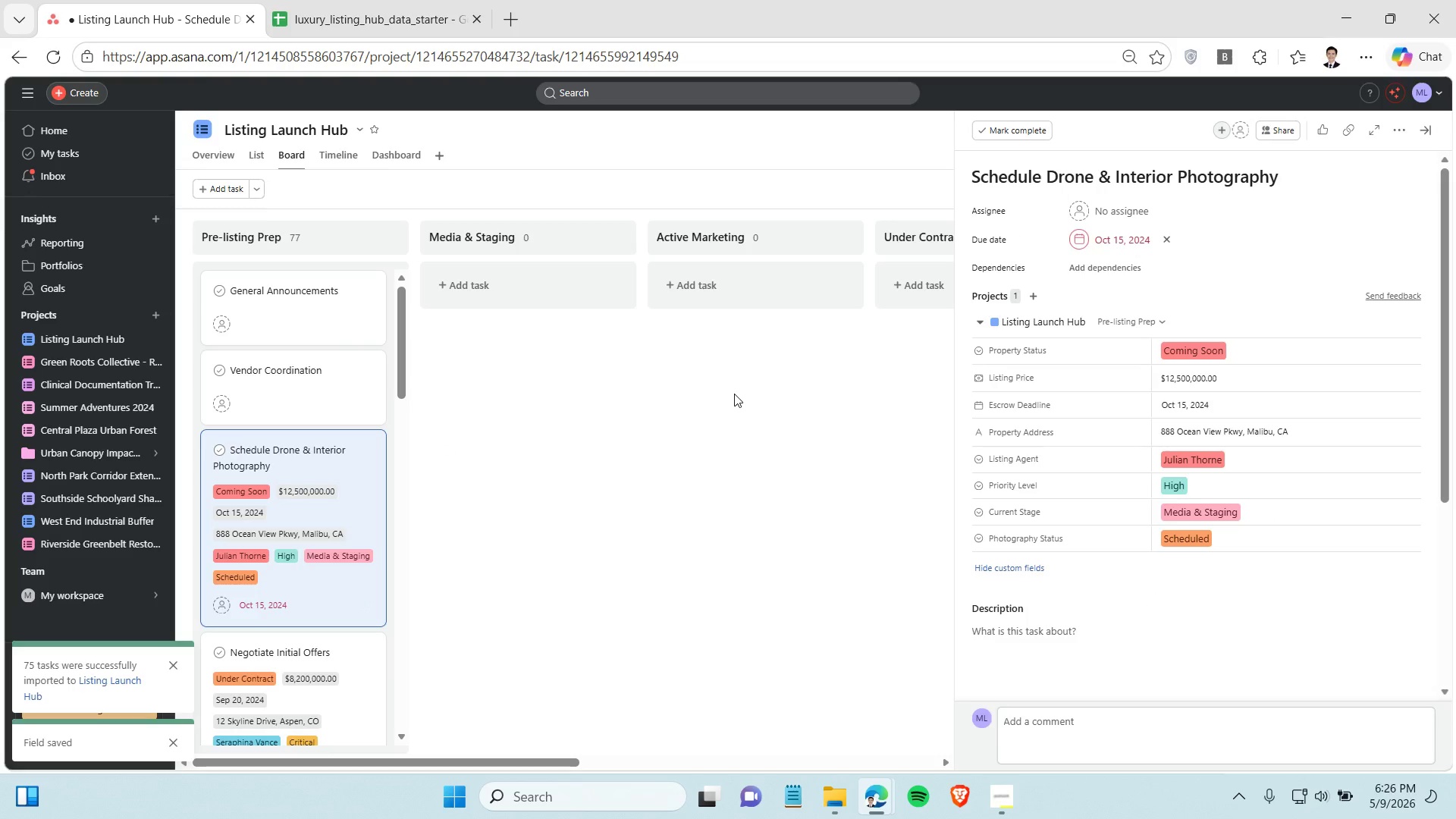 
wait(9.75)
 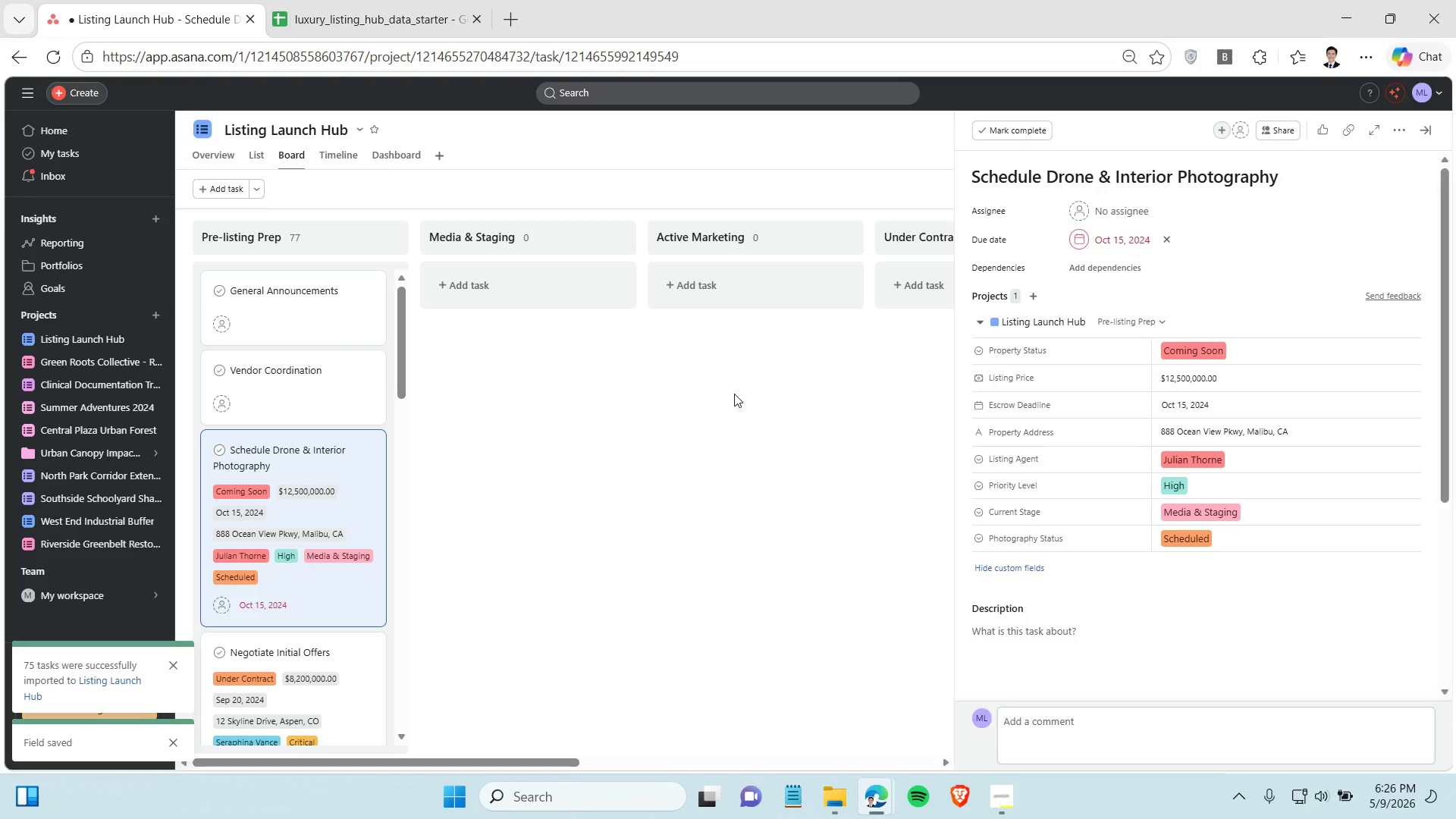 
left_click([734, 394])
 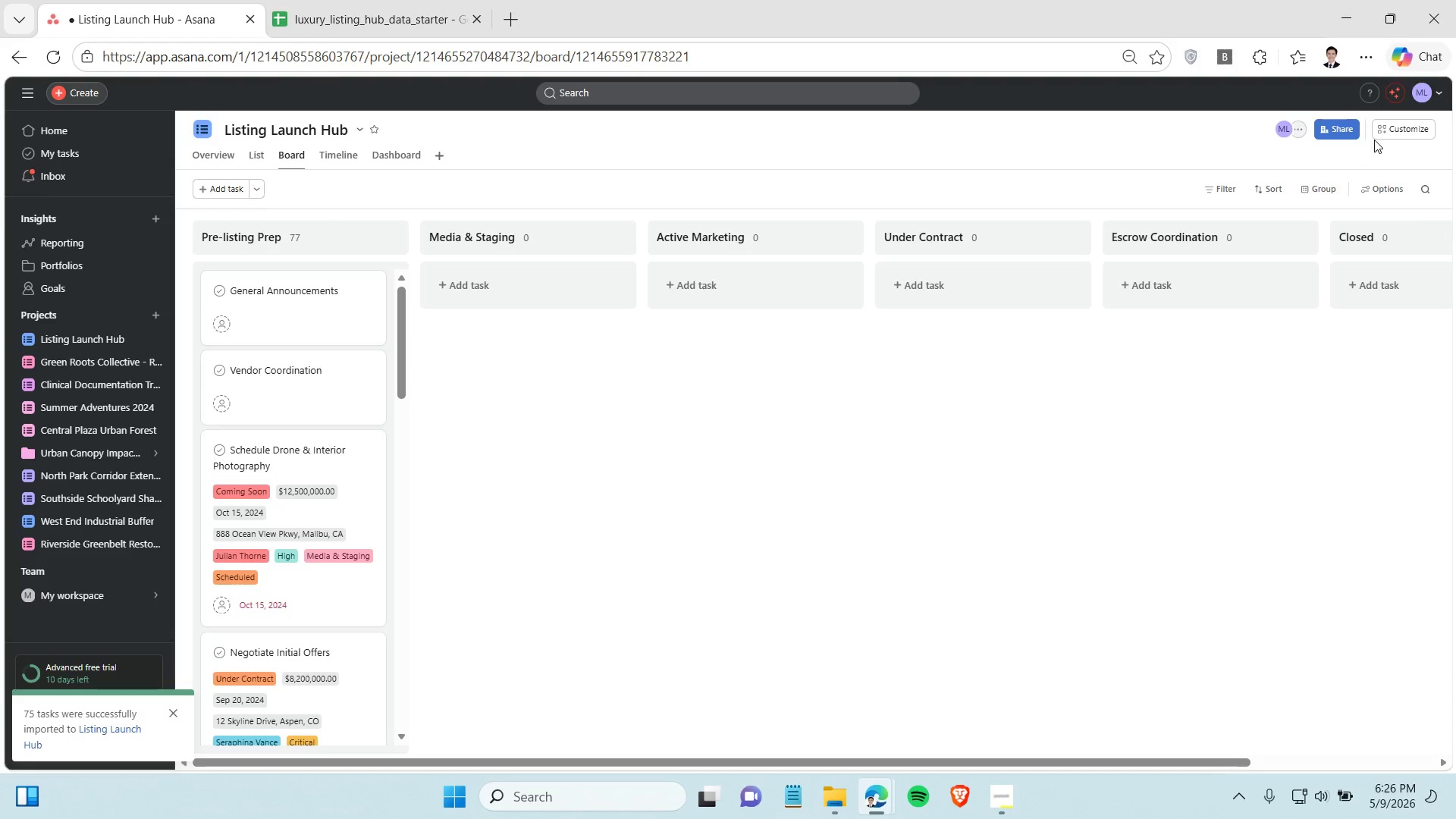 
left_click([1382, 130])
 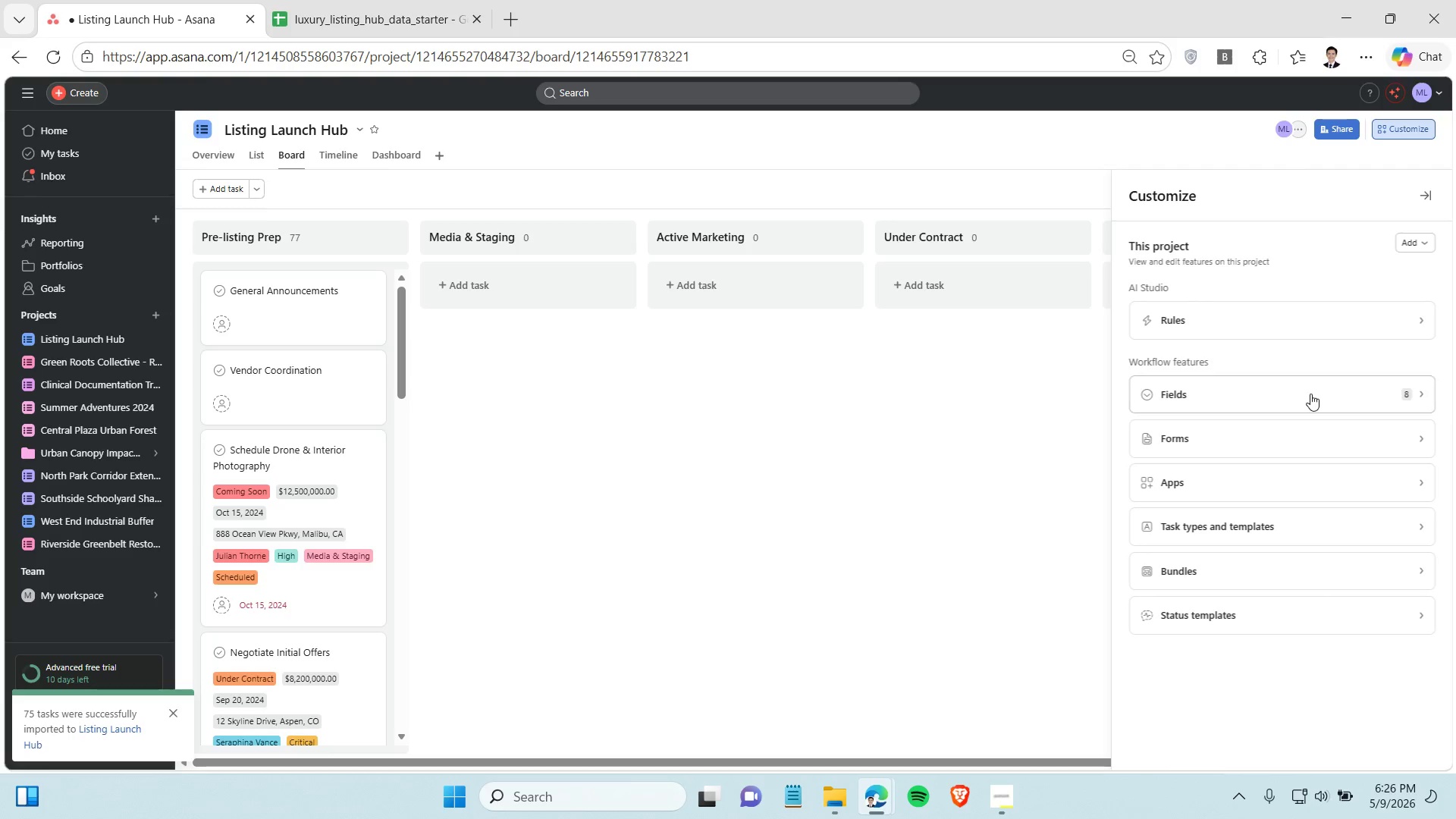 
left_click([1310, 394])
 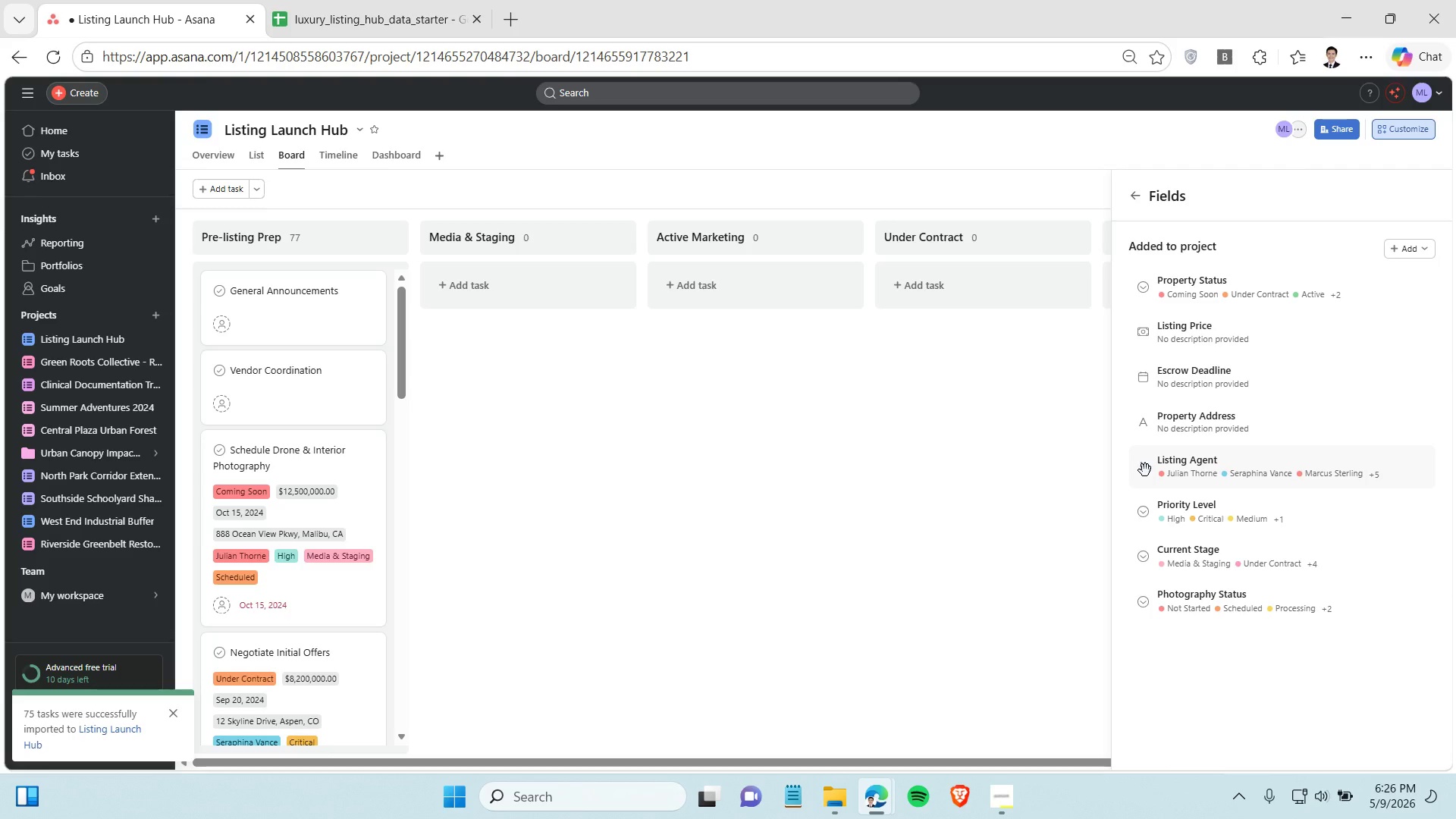 
wait(13.84)
 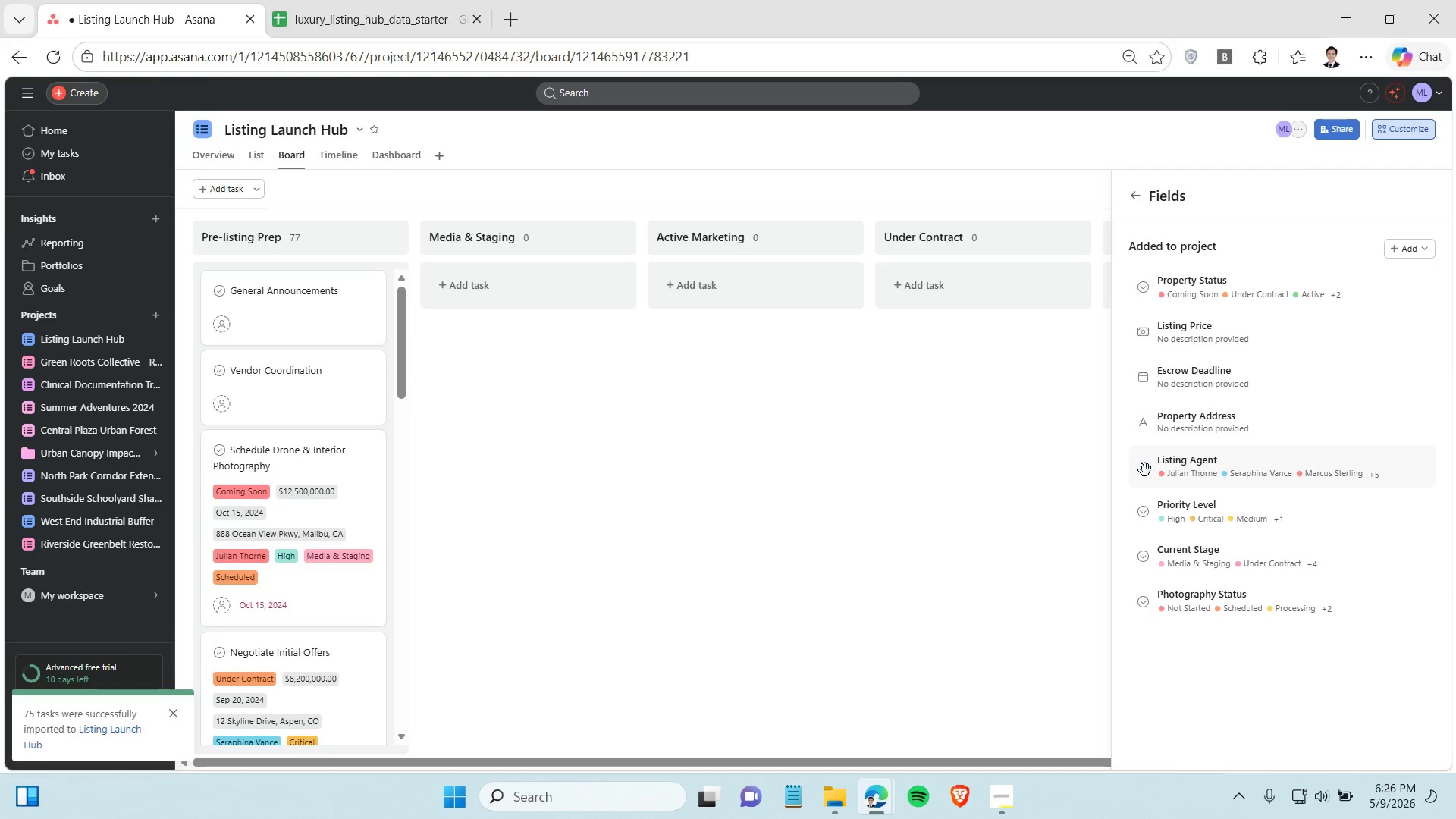 
left_click([1145, 470])
 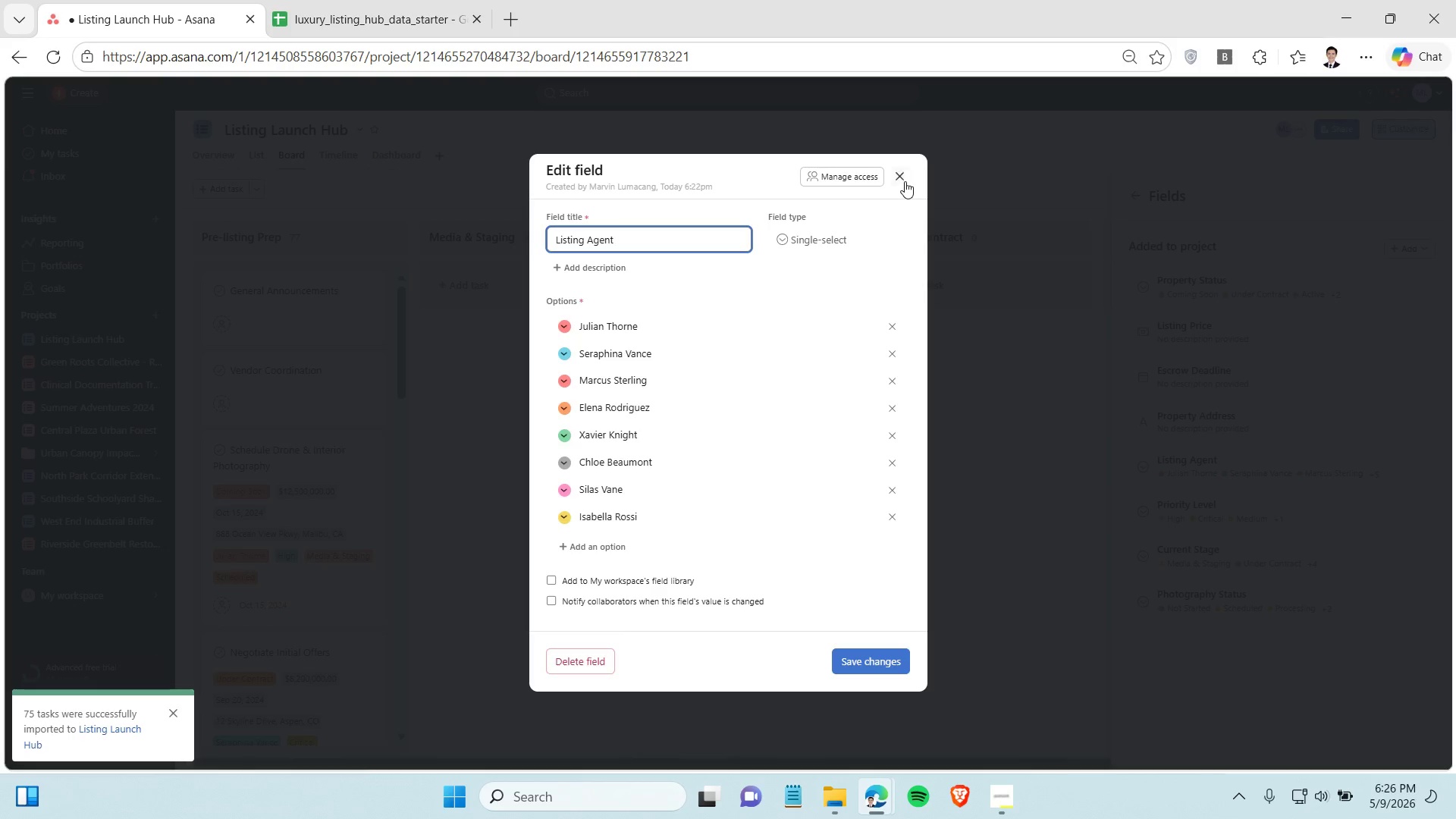 
left_click([905, 181])
 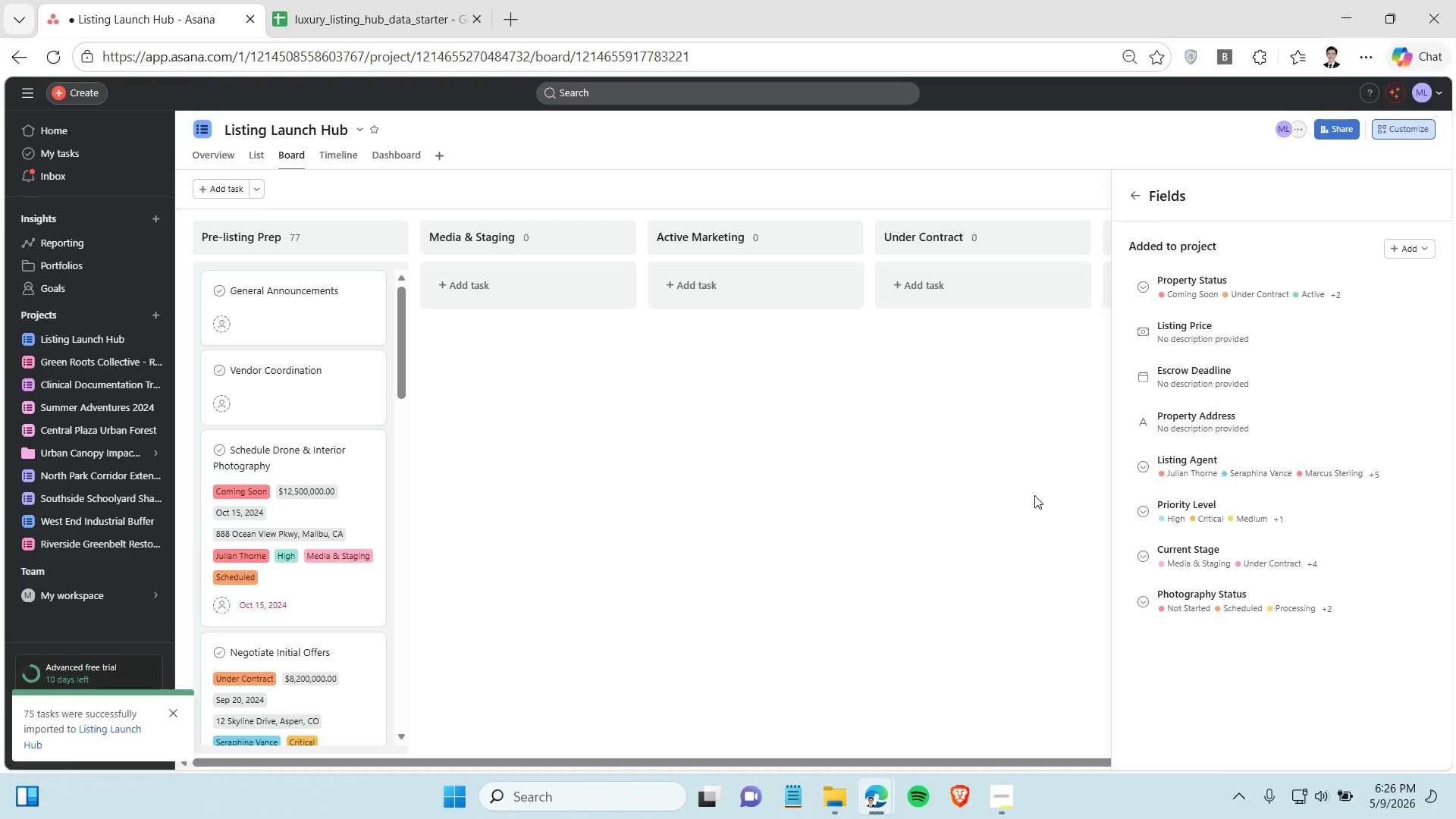 
wait(7.34)
 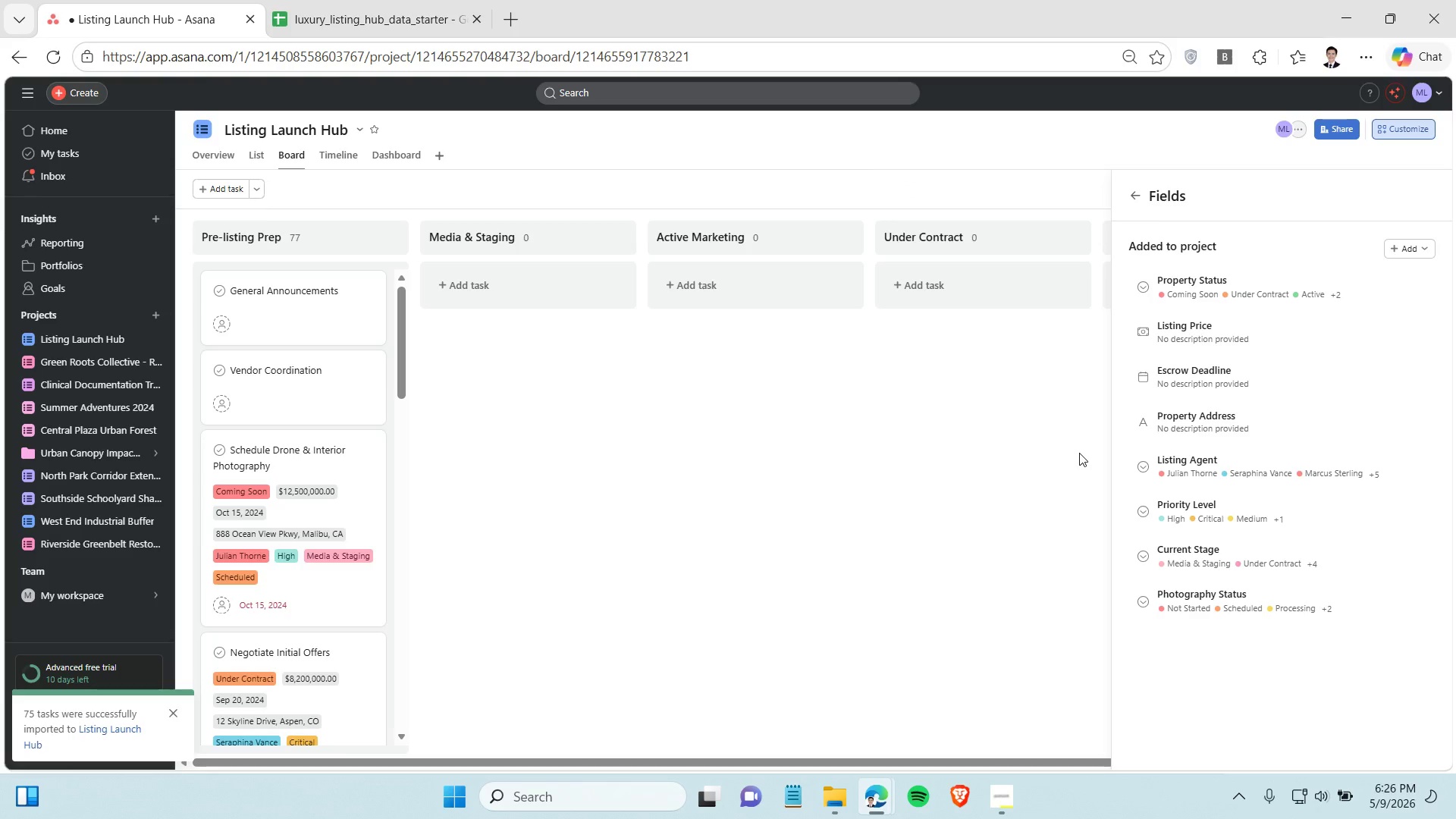 
left_click([930, 508])
 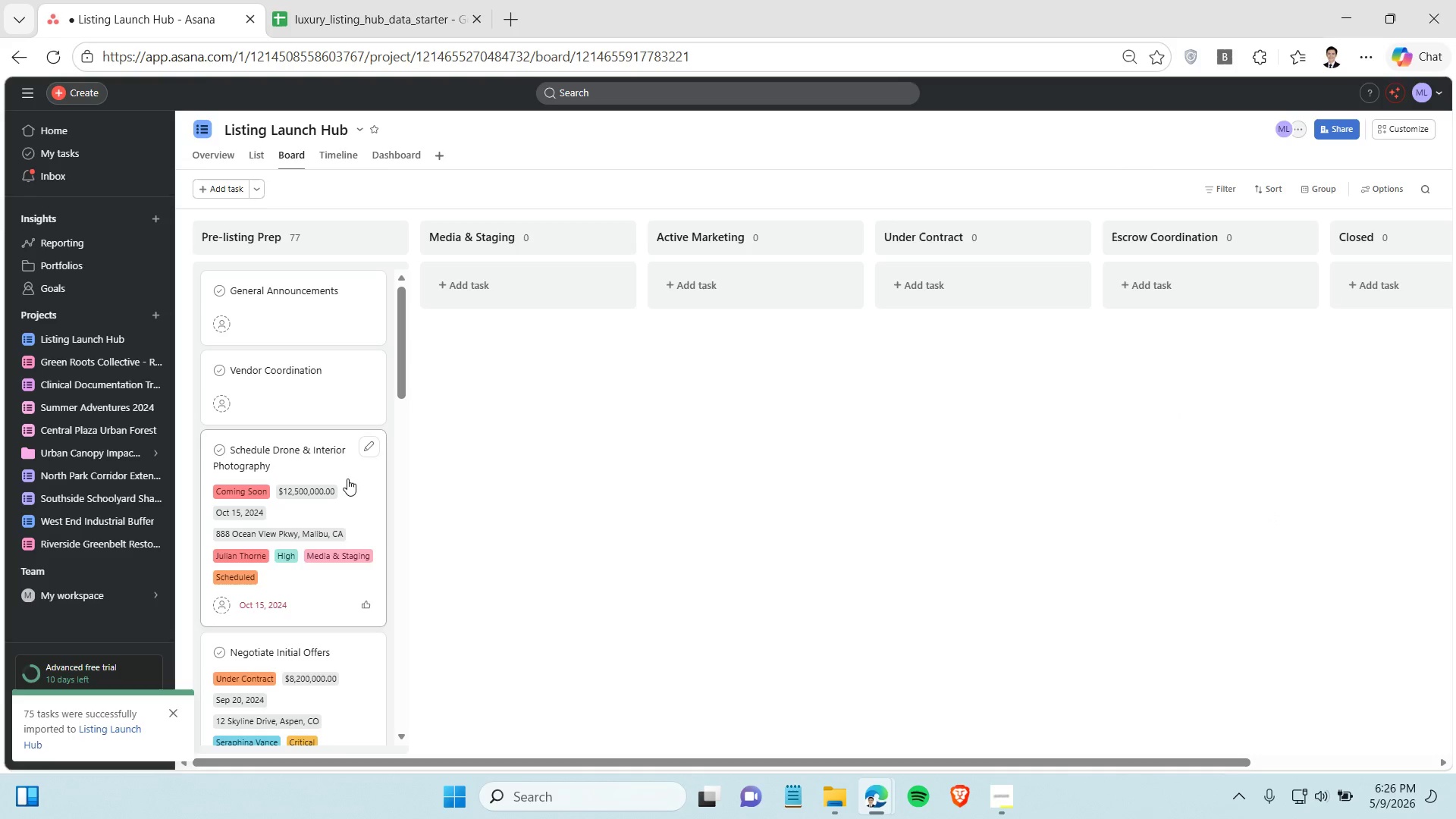 
wait(6.55)
 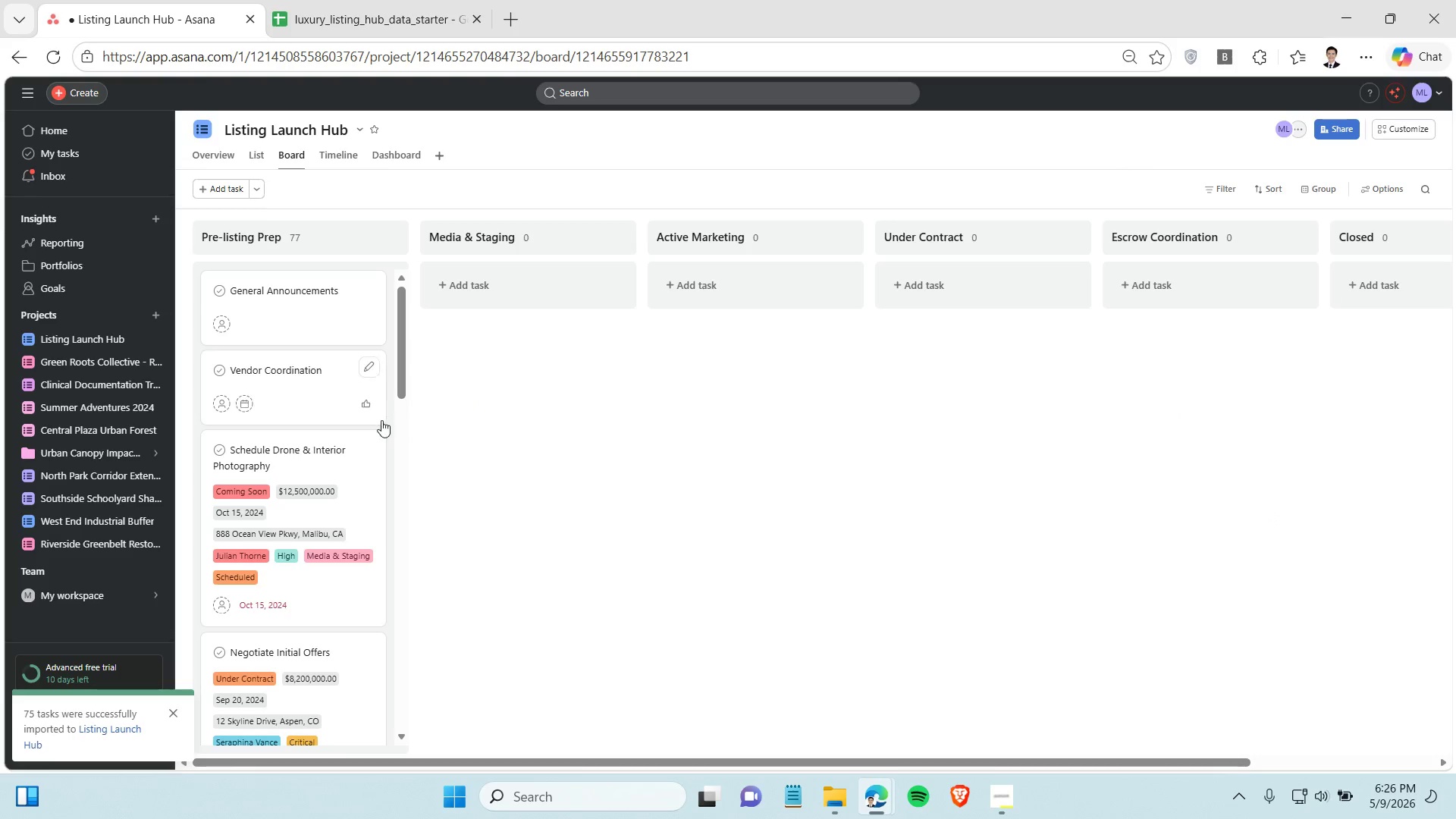 
hold_key(key=ControlLeft, duration=0.83)
left_click([349, 476])
 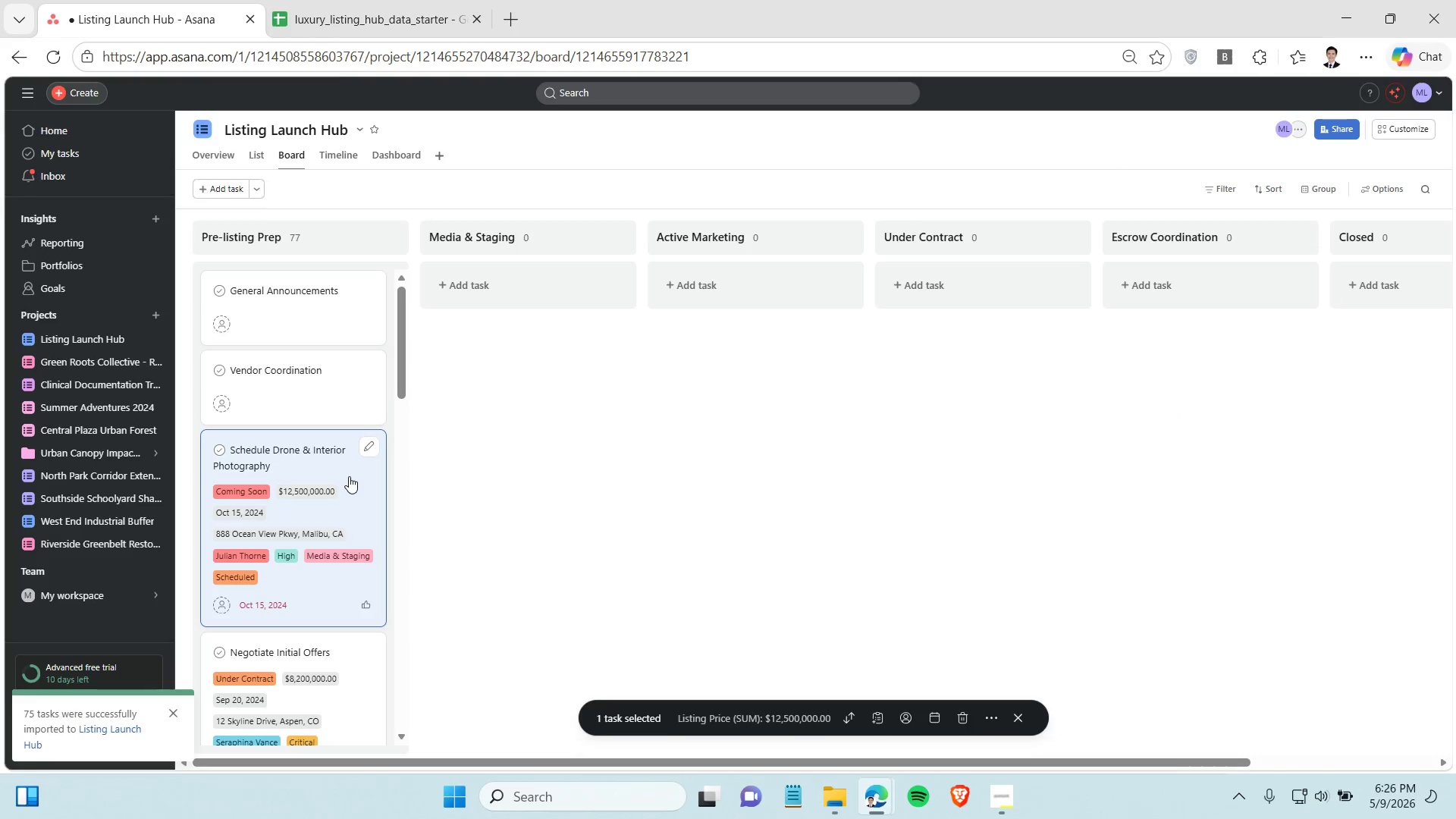 
hold_key(key=ControlLeft, duration=3.62)
scroll: coordinate [349, 476], scroll_direction: down, amount: 2.0
 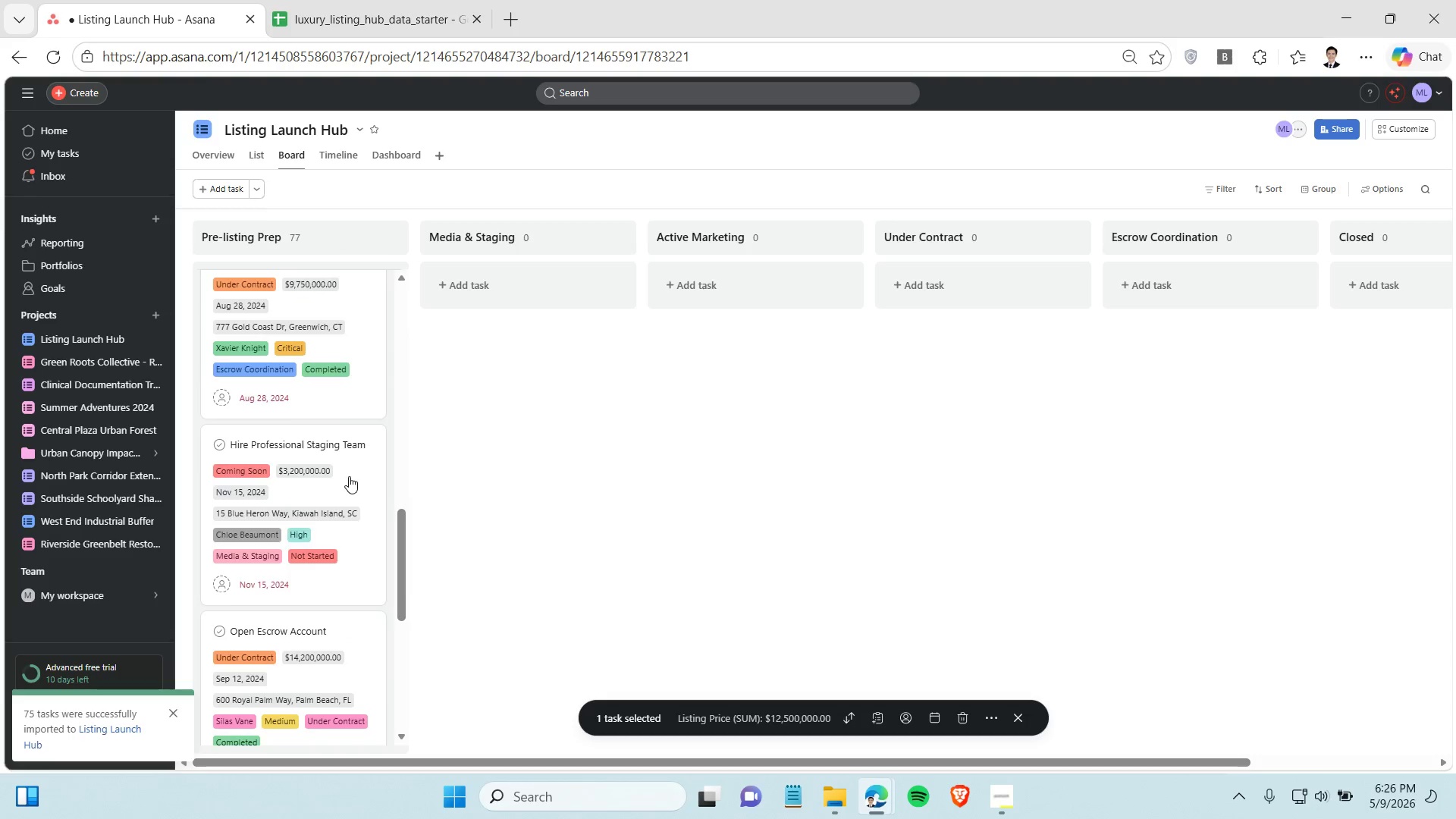 
hold_key(key=ControlLeft, duration=1.51)
left_click([356, 463])
 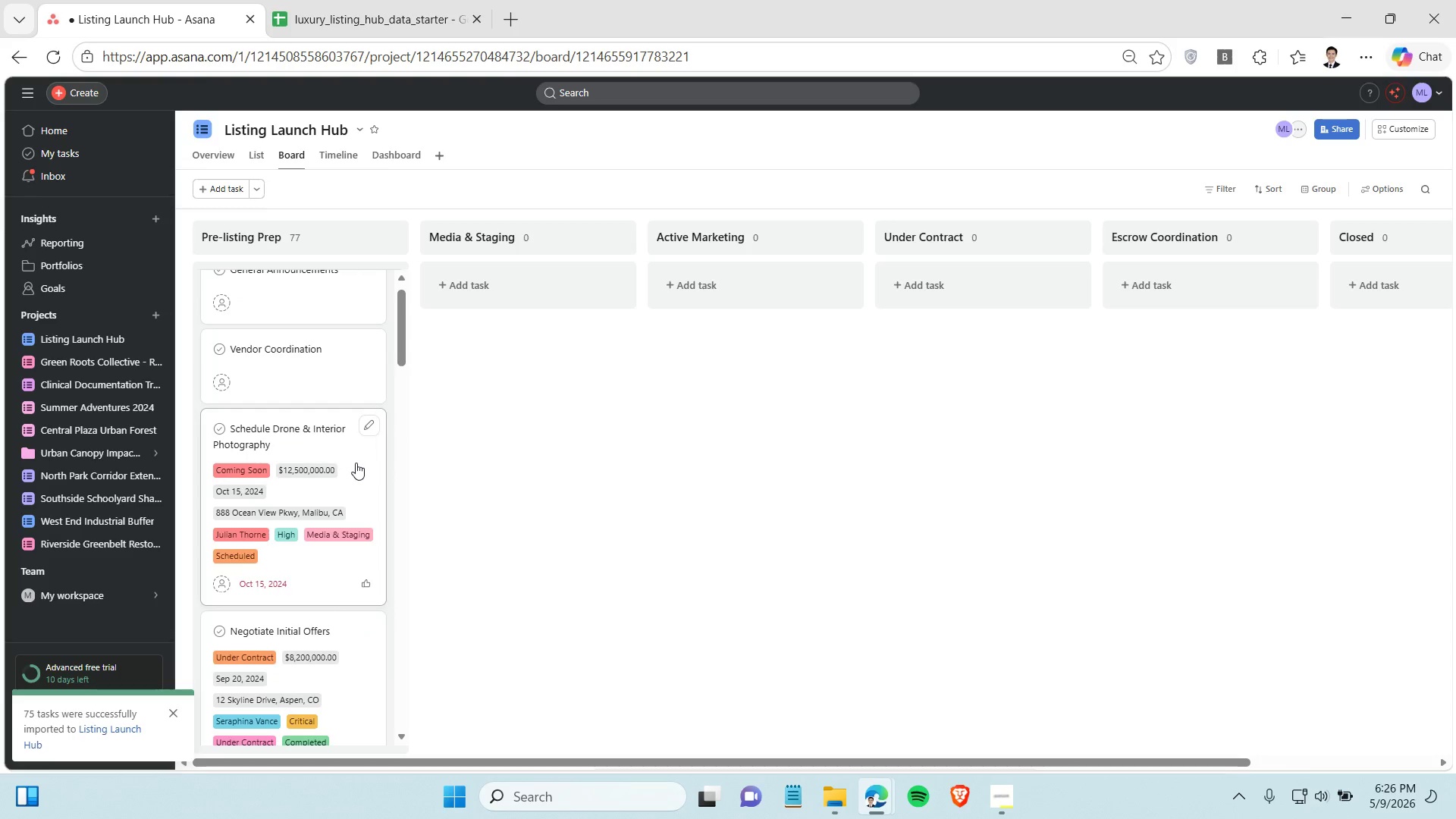 
left_click([356, 463])
 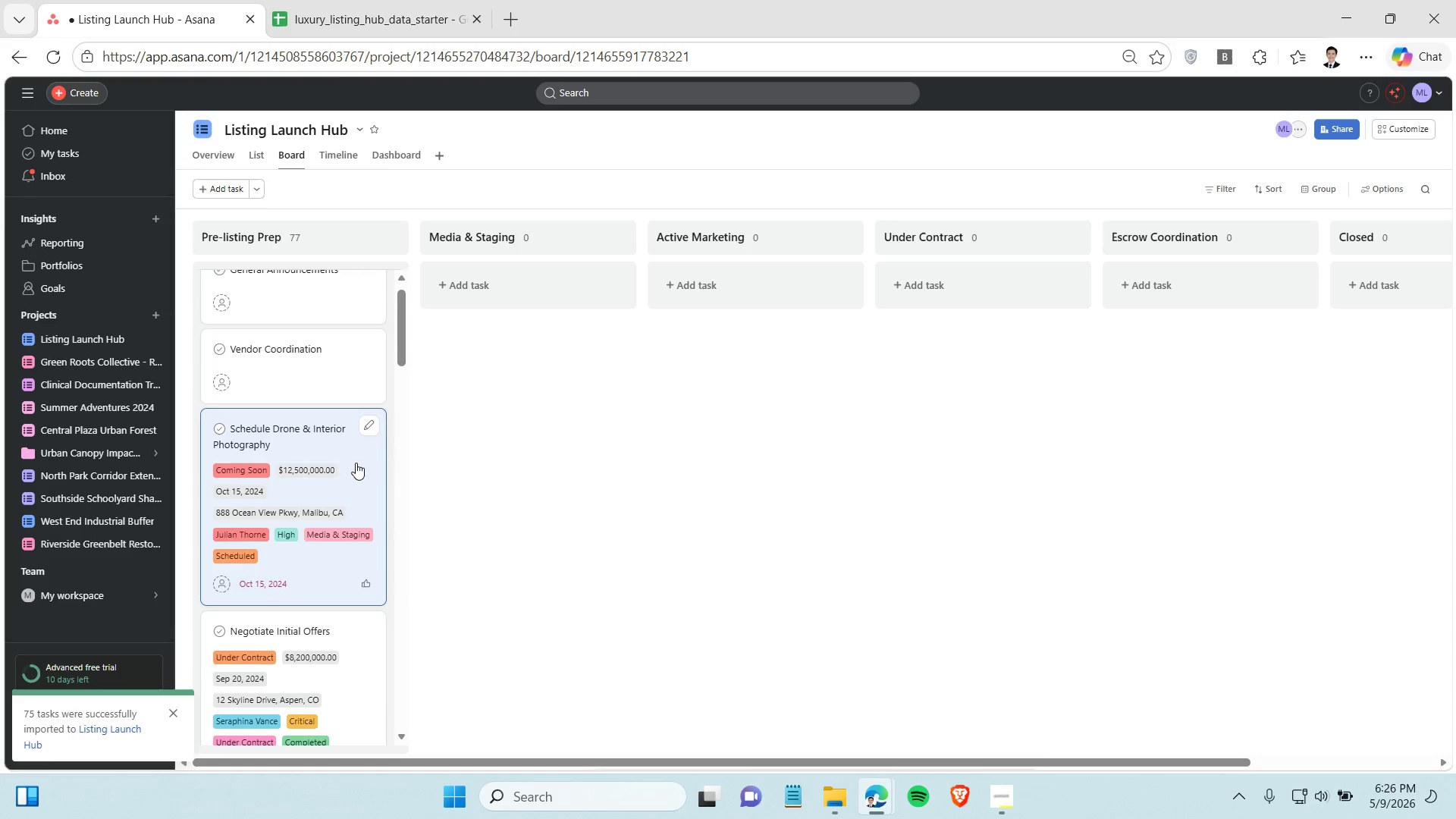 
hold_key(key=ControlLeft, duration=0.61)
 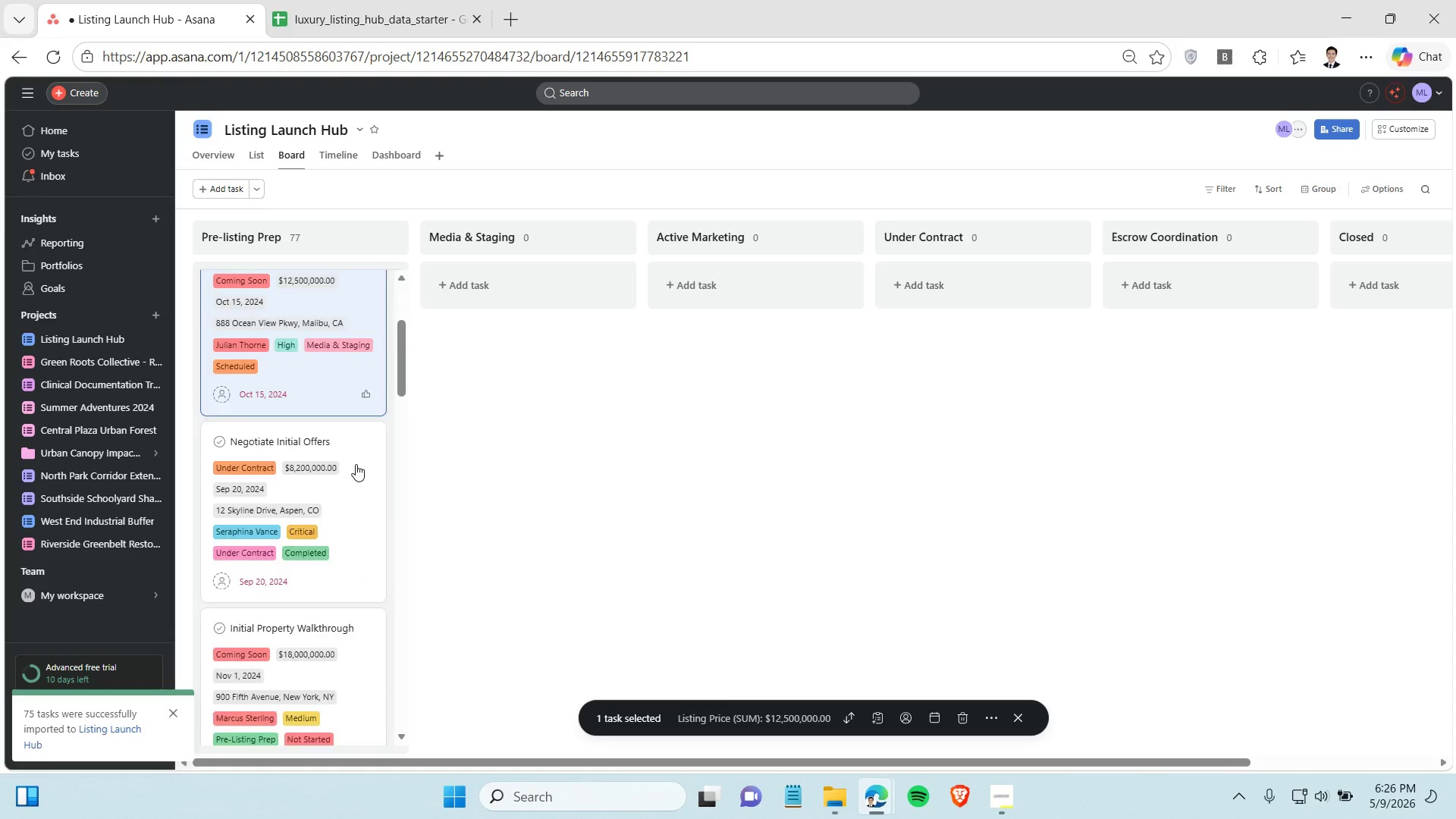 
scroll: coordinate [356, 464], scroll_direction: down, amount: 3.0
 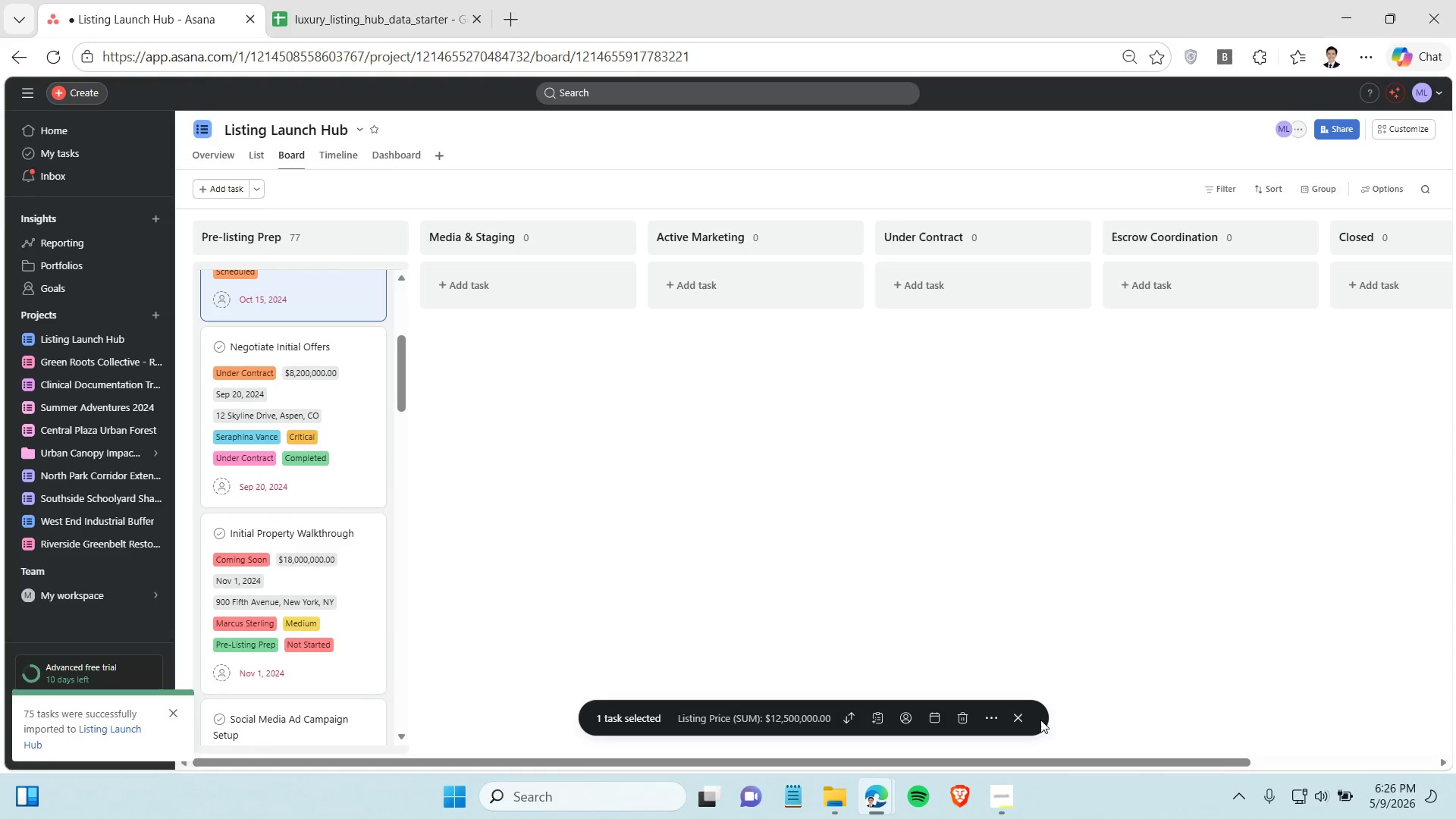 
left_click([1021, 720])
 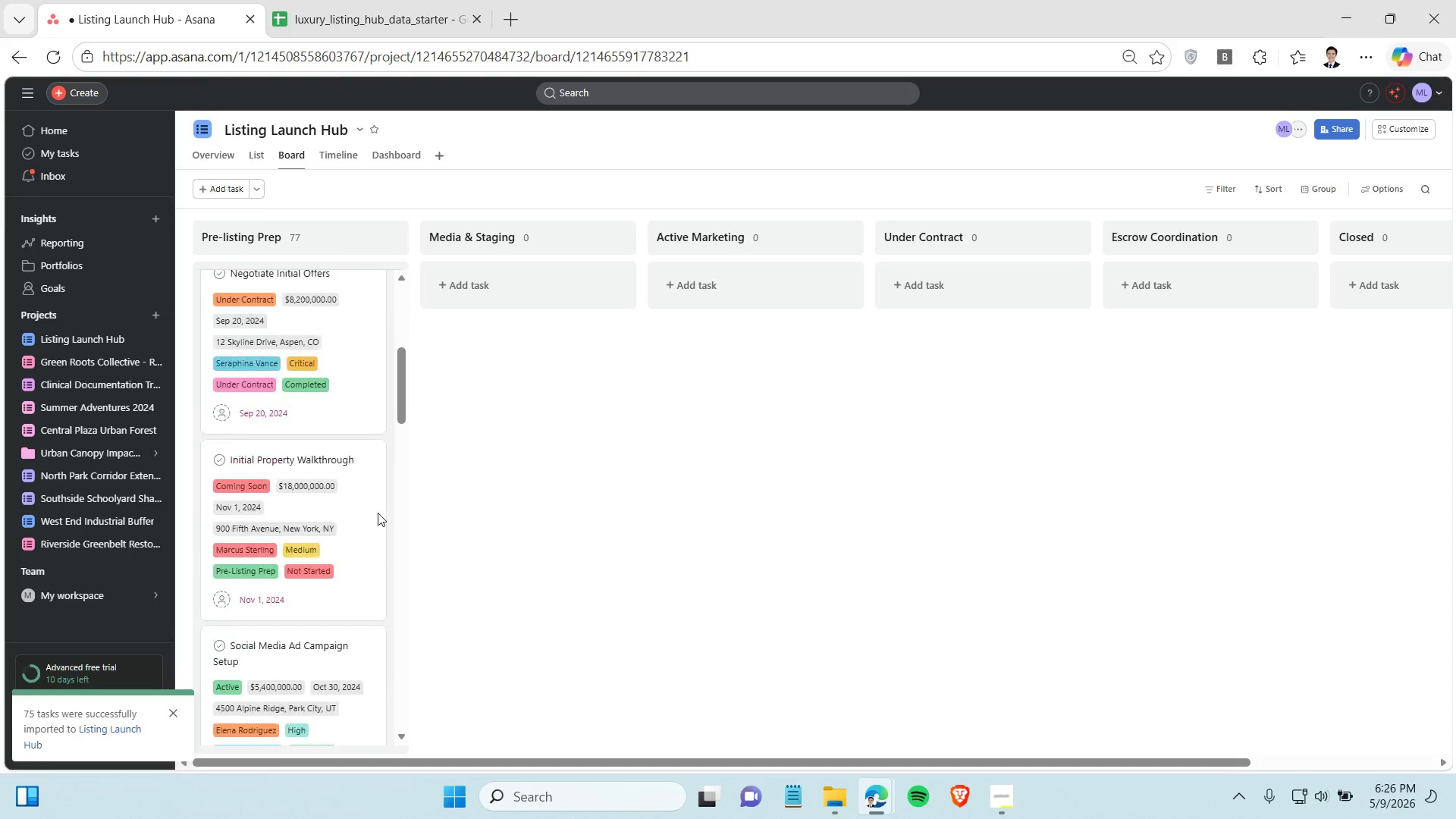 
scroll: coordinate [378, 513], scroll_direction: down, amount: 2.0
 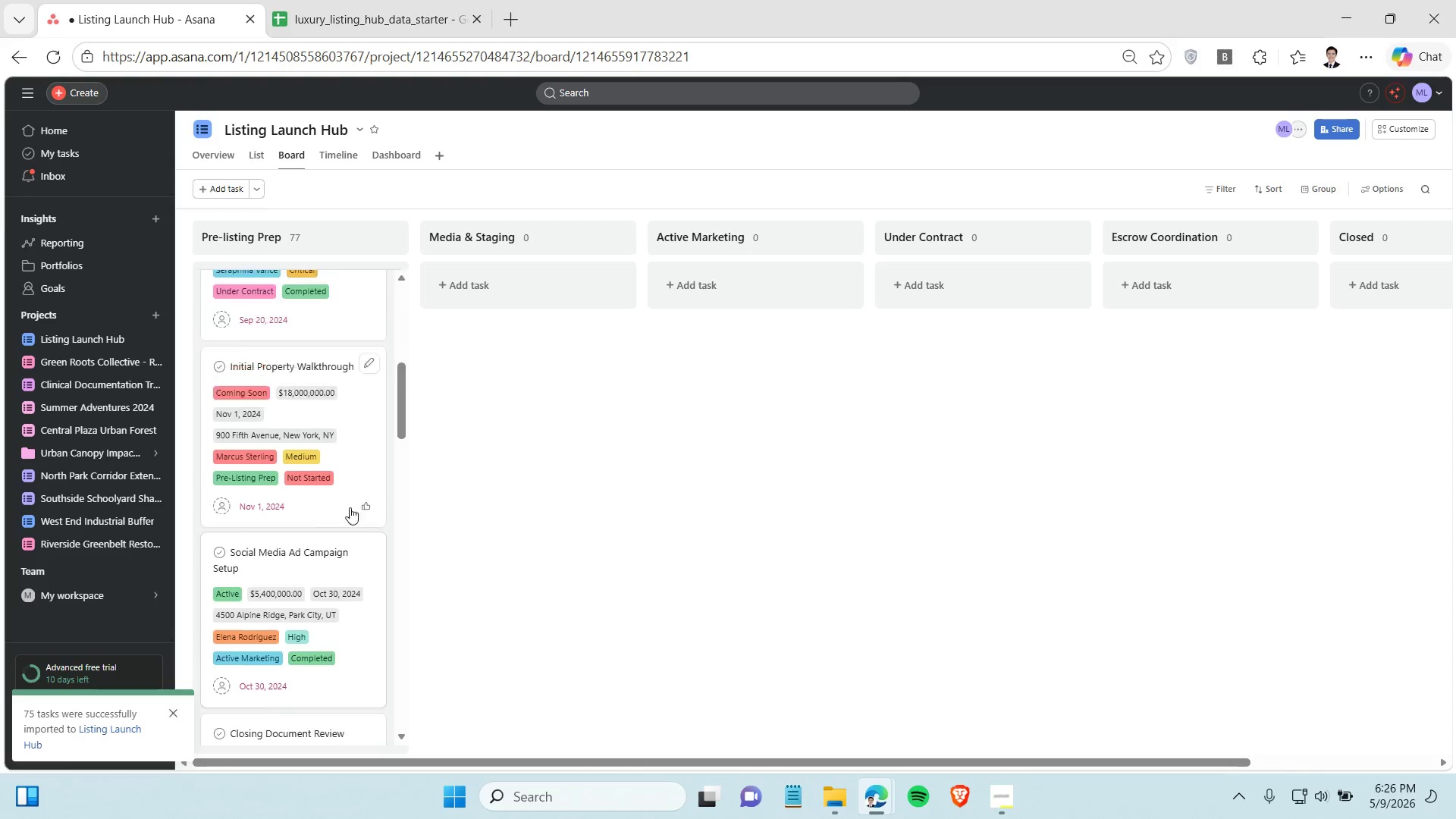 
scroll: coordinate [348, 504], scroll_direction: up, amount: 5.0
 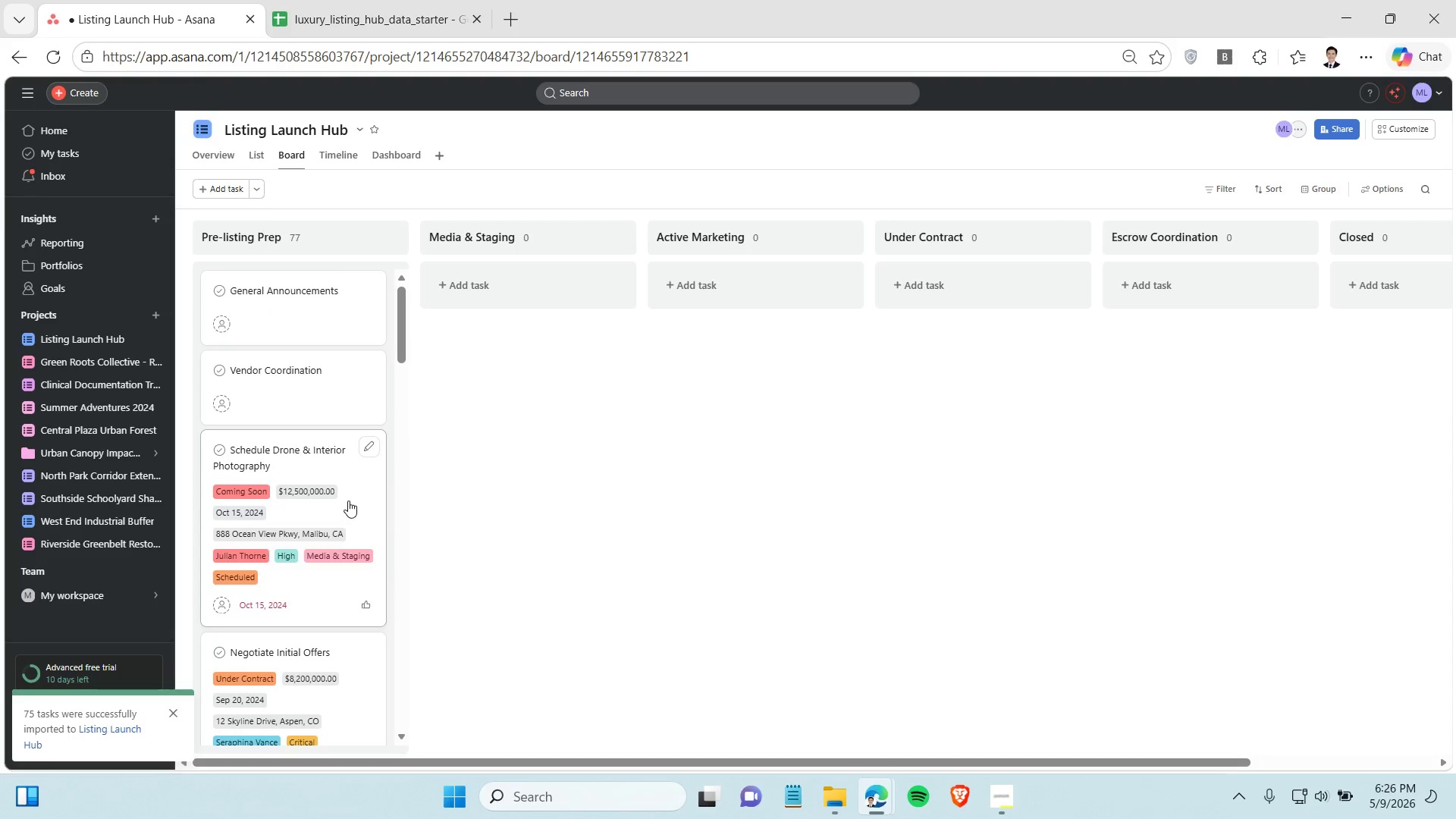 
hold_key(key=ControlLeft, duration=0.86)
left_click([348, 500])
 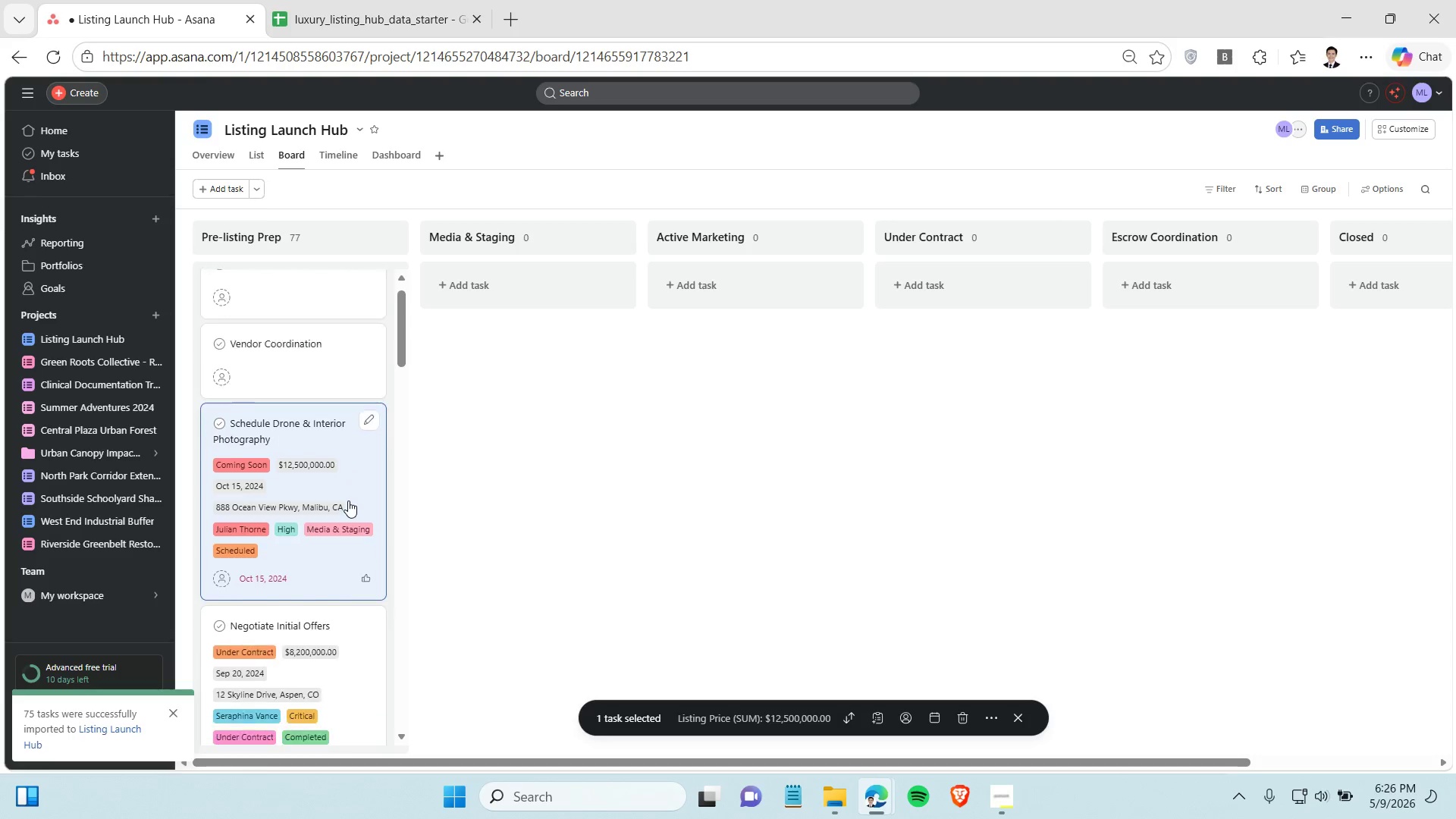 
scroll: coordinate [348, 500], scroll_direction: down, amount: 11.0
 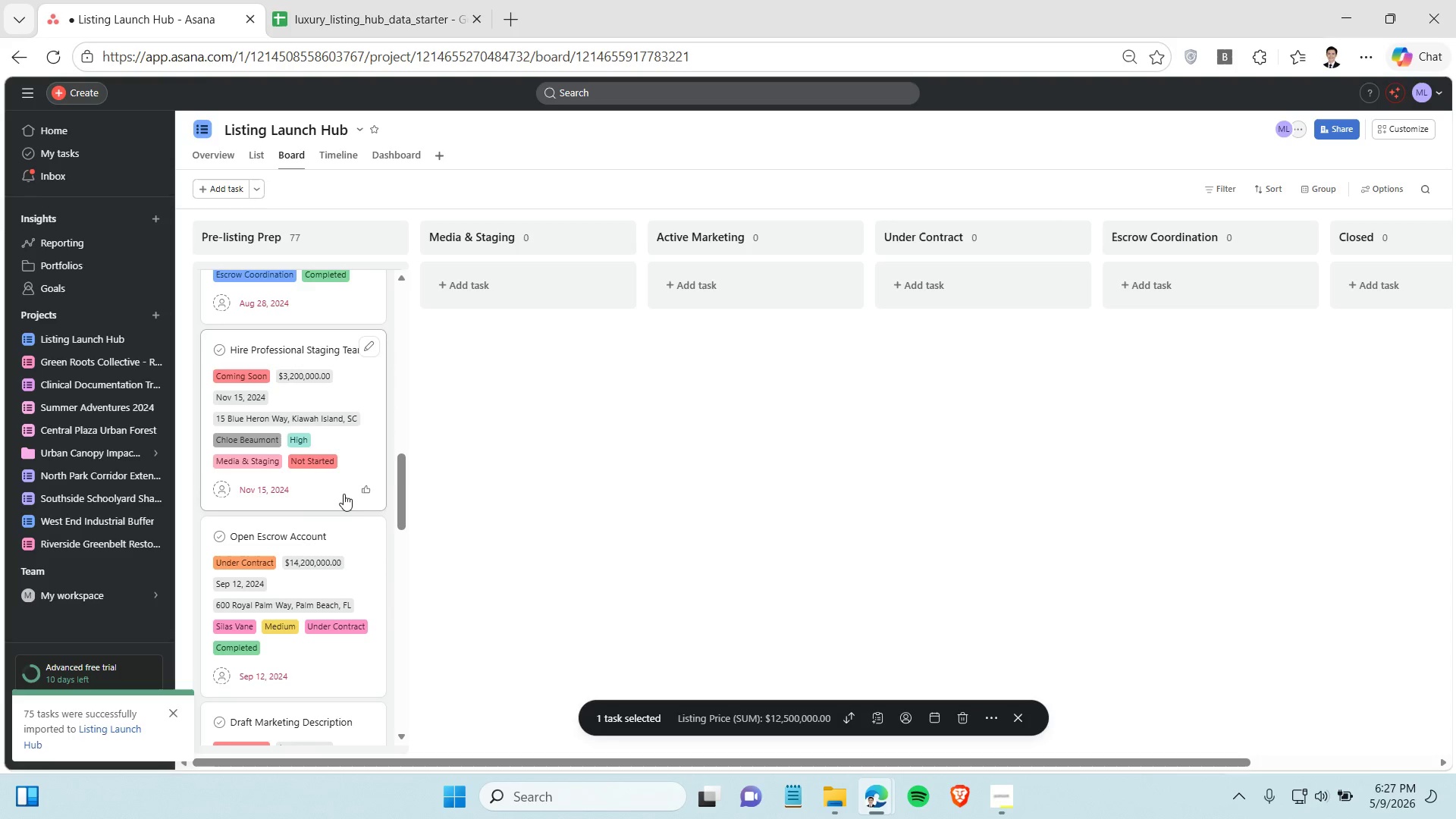 
hold_key(key=ControlLeft, duration=1.5)
left_click([346, 393])
 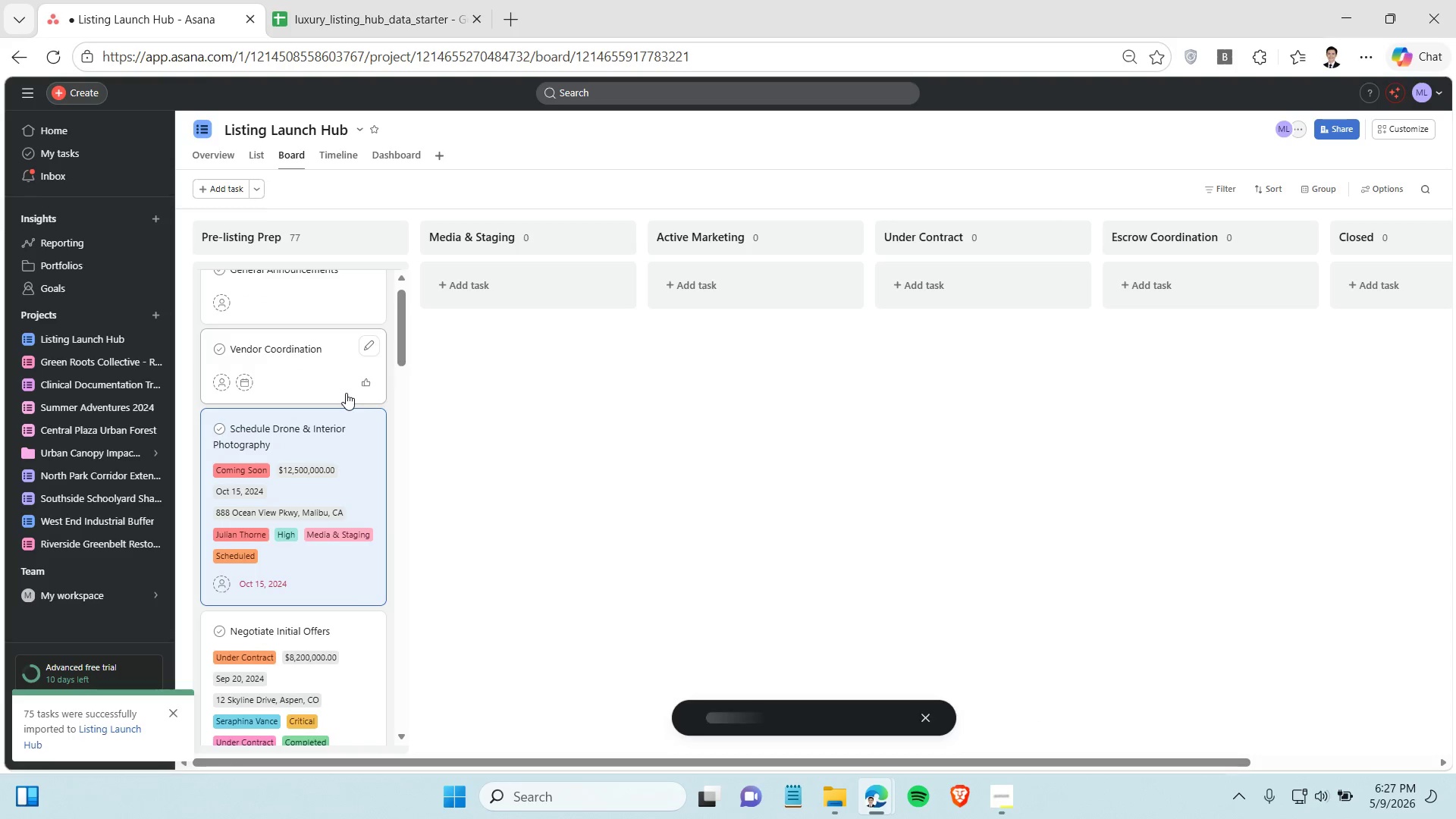 
hold_key(key=ControlLeft, duration=0.53)
 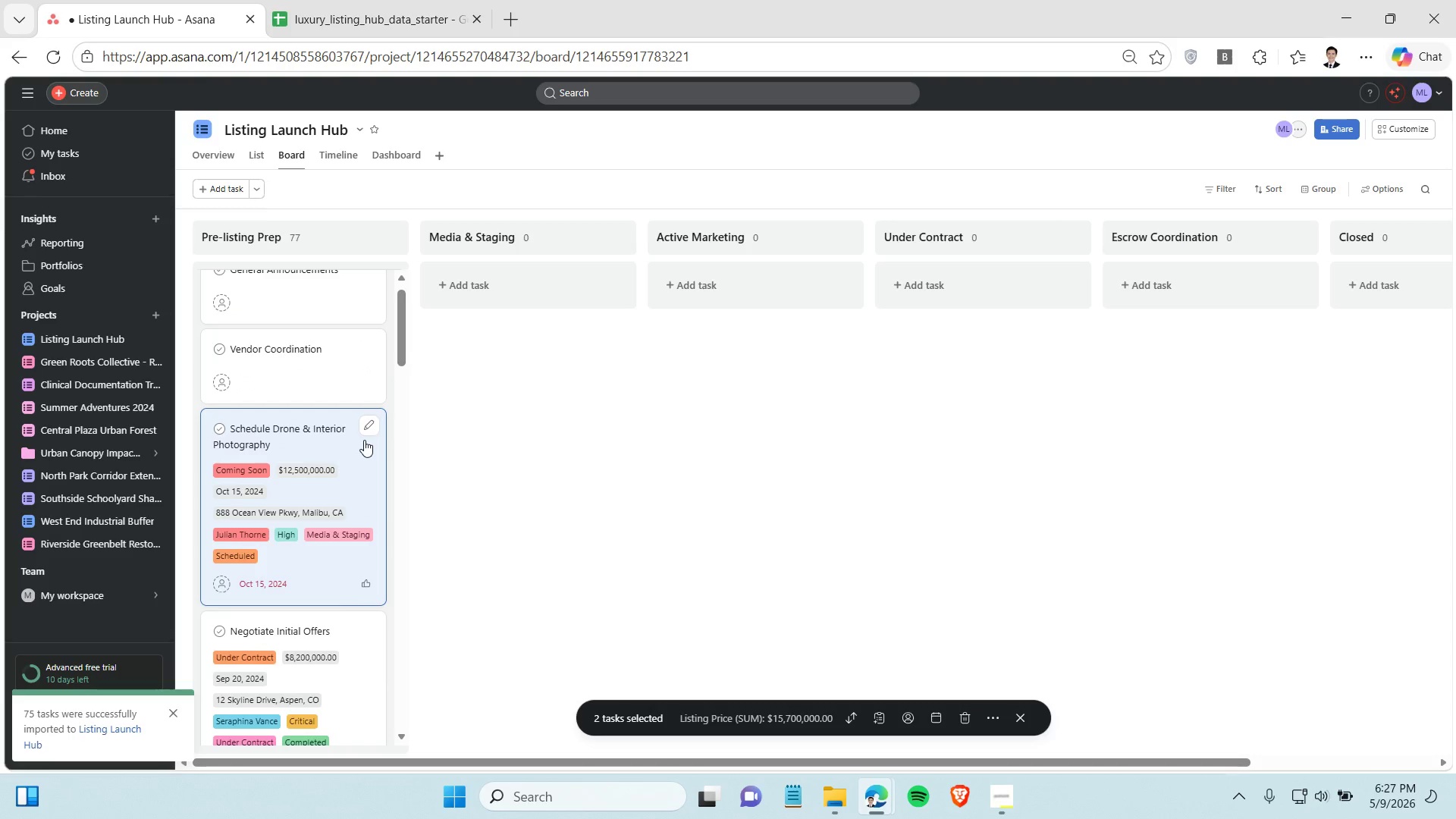 
left_click_drag(start_coordinate=[364, 440], to_coordinate=[572, 335])
 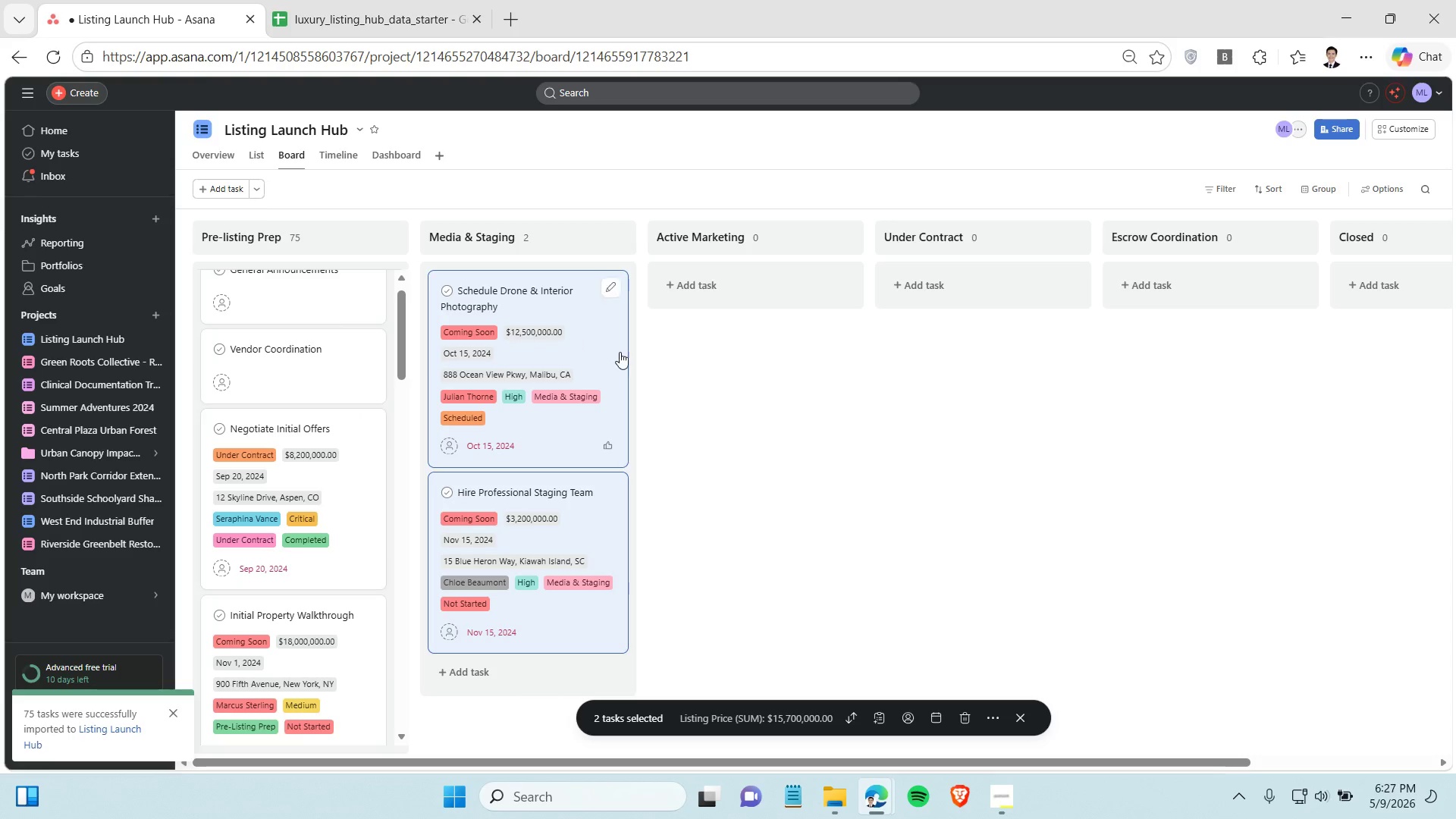 
left_click([716, 378])
 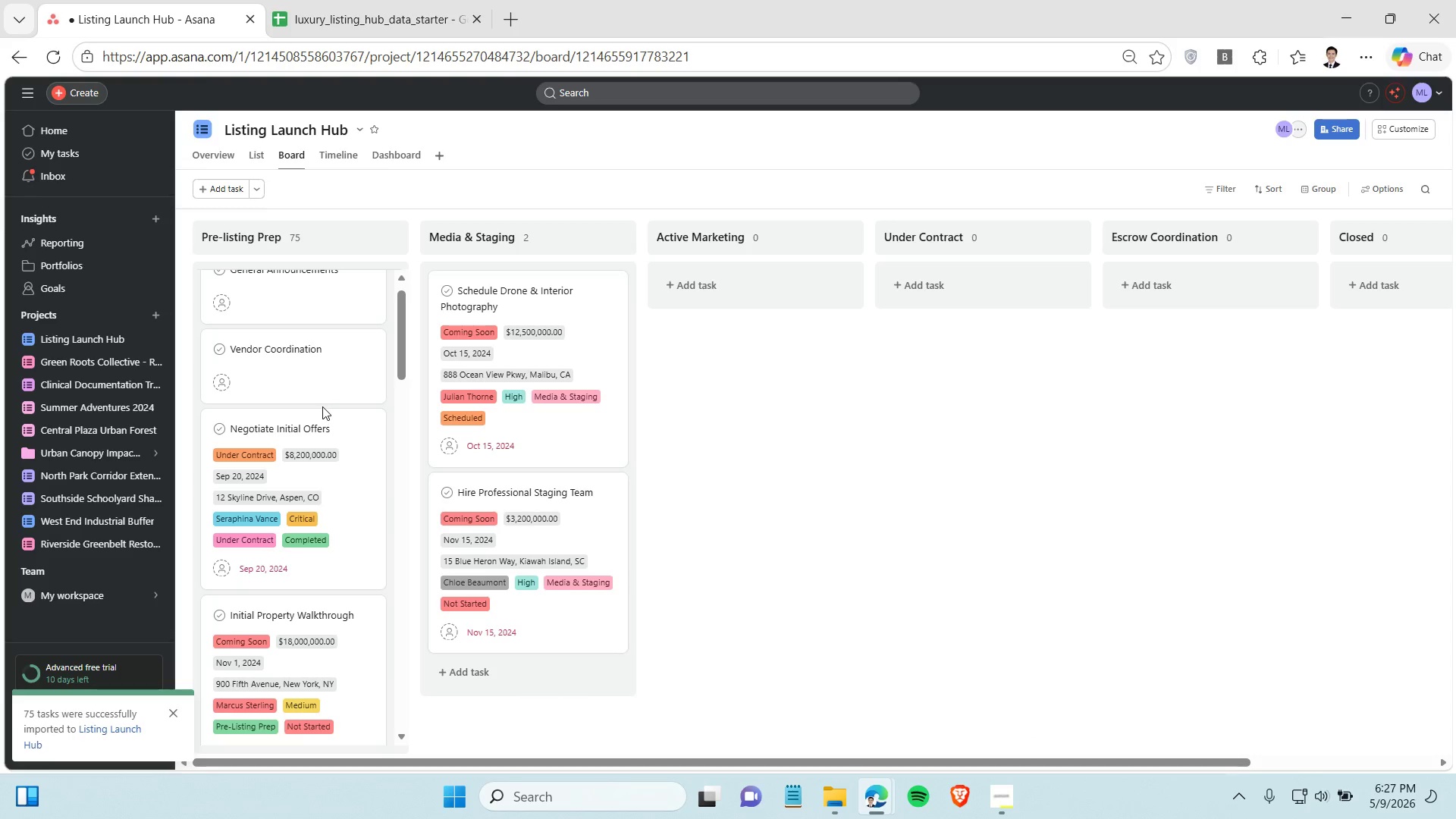 
scroll: coordinate [324, 406], scroll_direction: down, amount: 2.0
 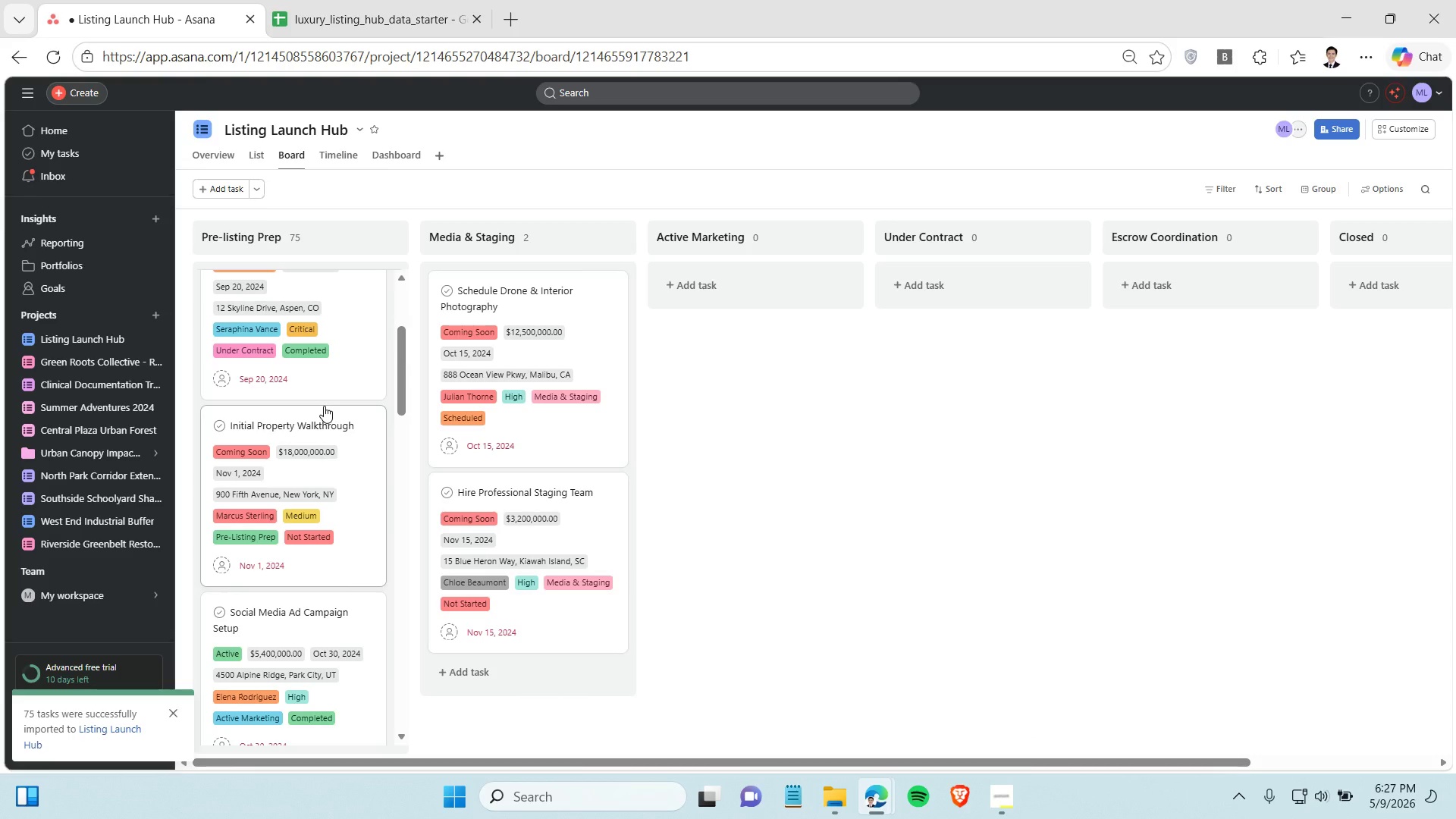 
scroll: coordinate [358, 360], scroll_direction: up, amount: 1.0
 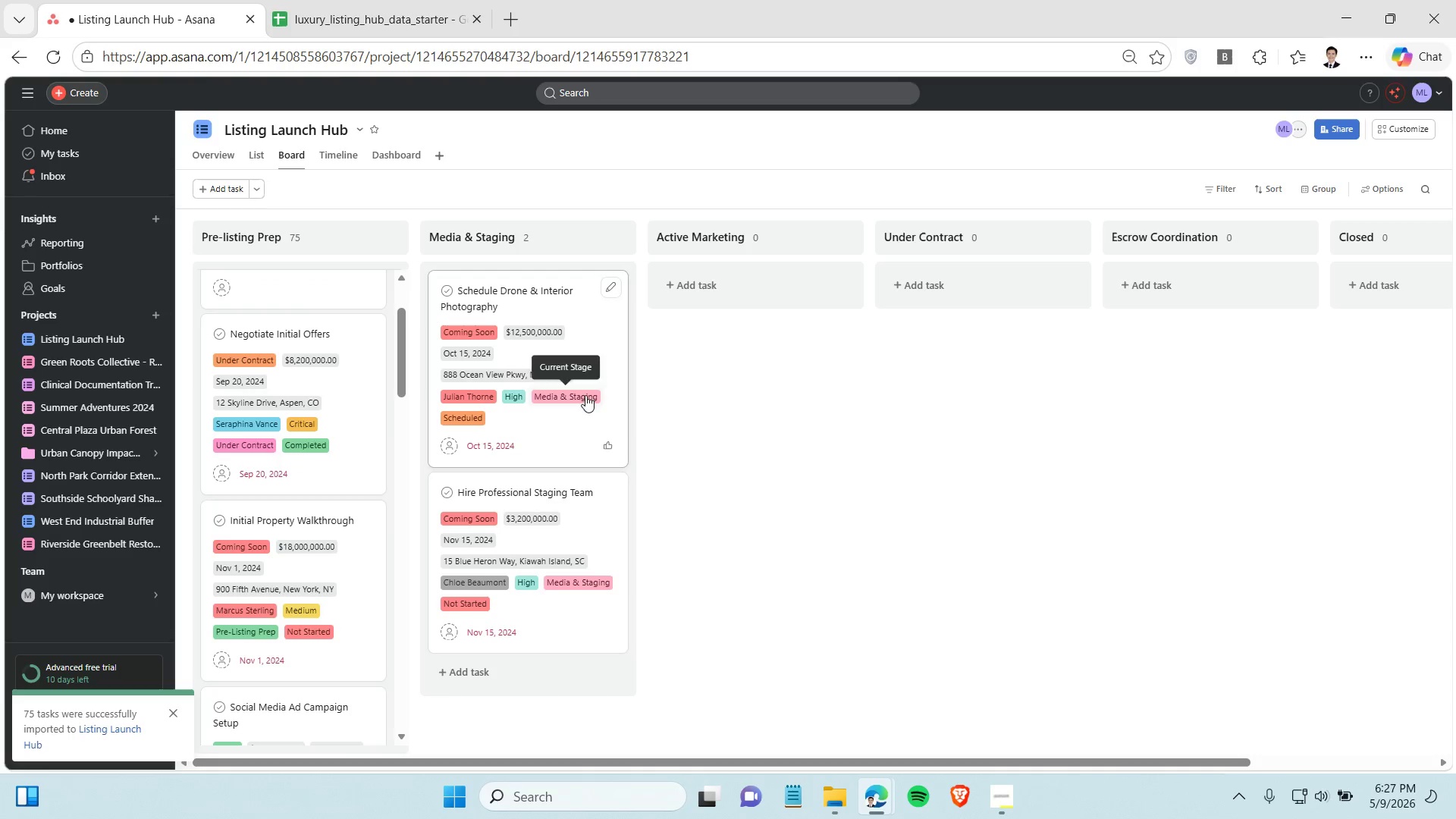 
left_click([1314, 188])
 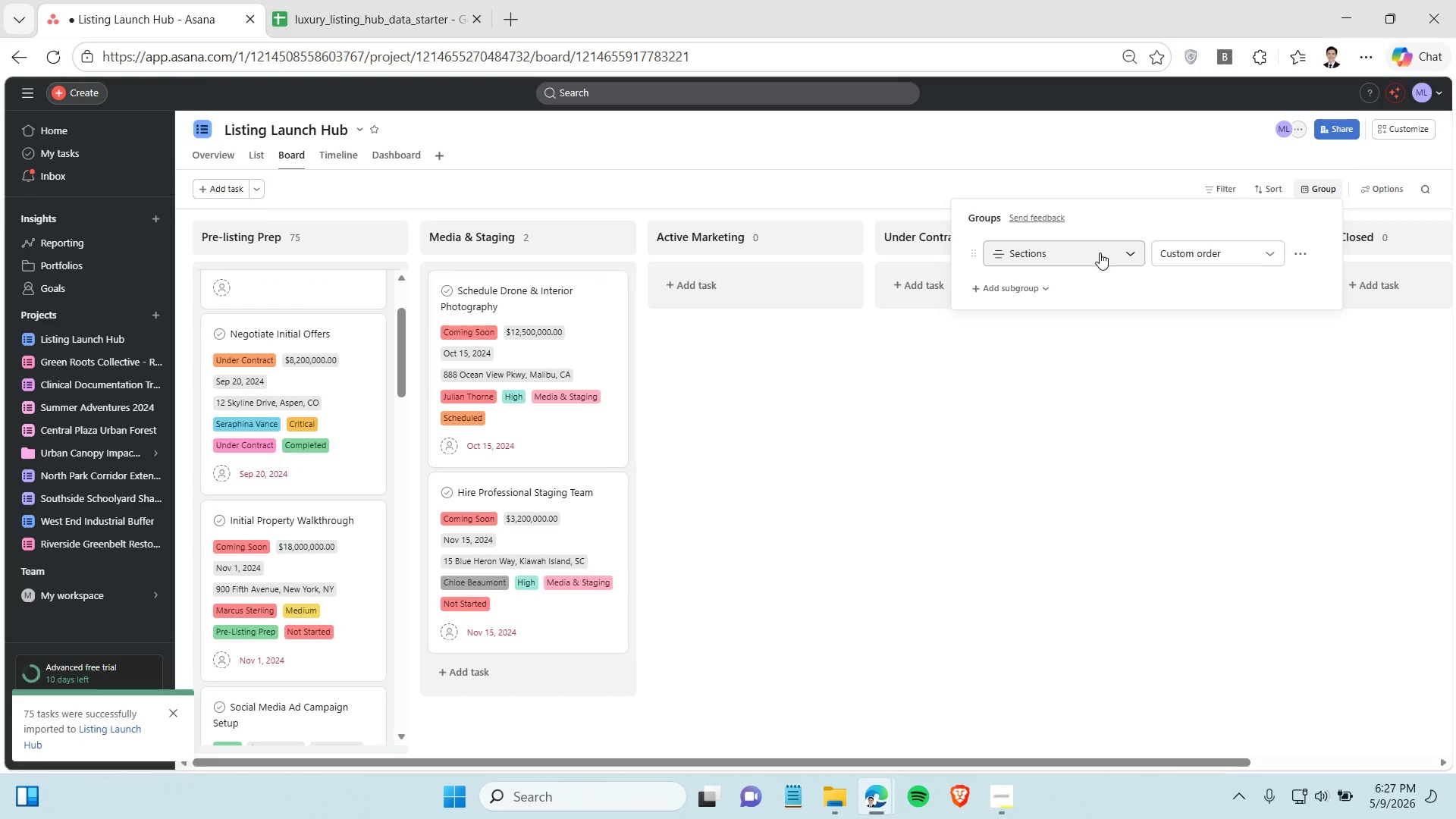 
left_click([1225, 250])
 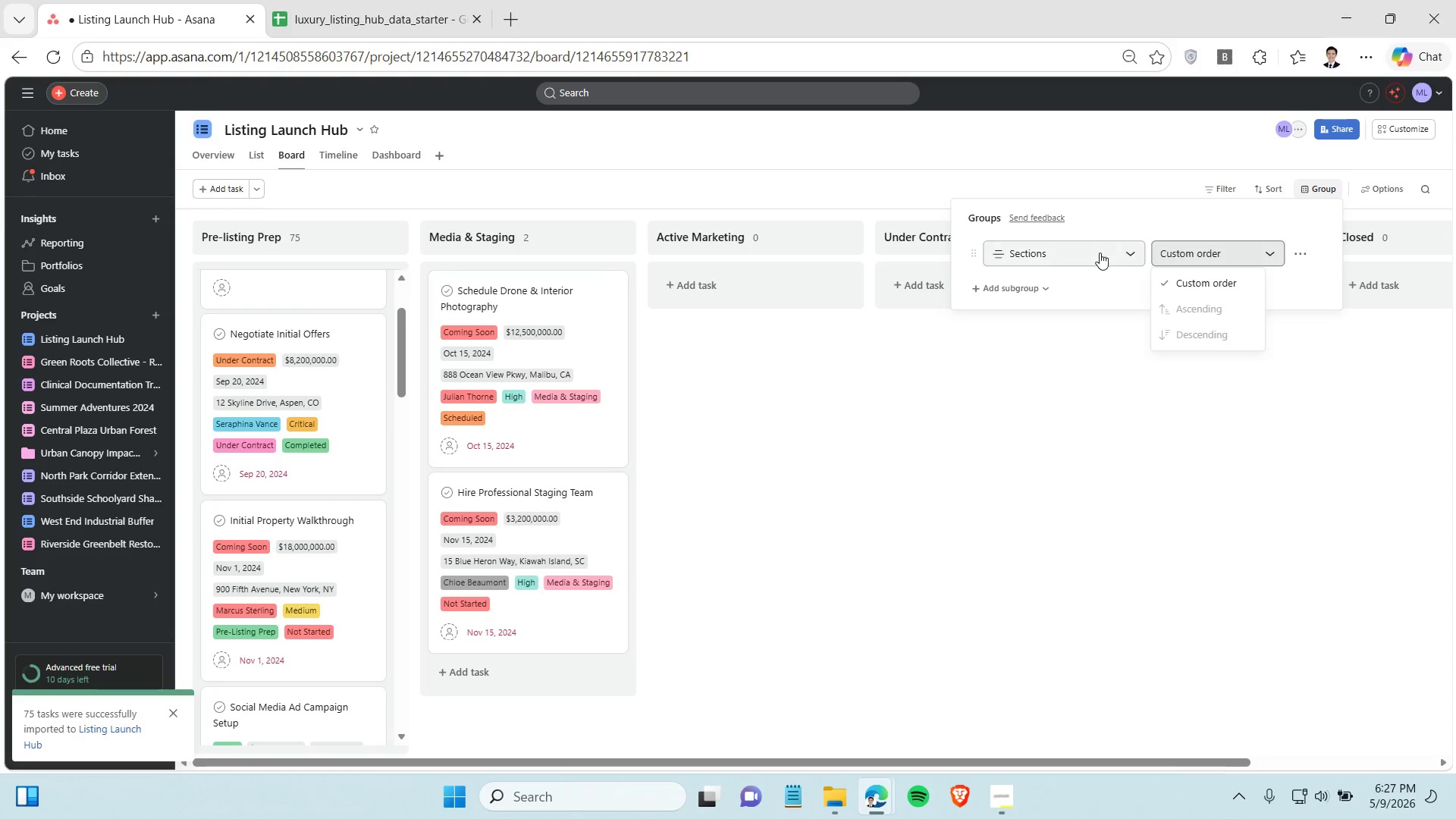 
left_click([1100, 253])
 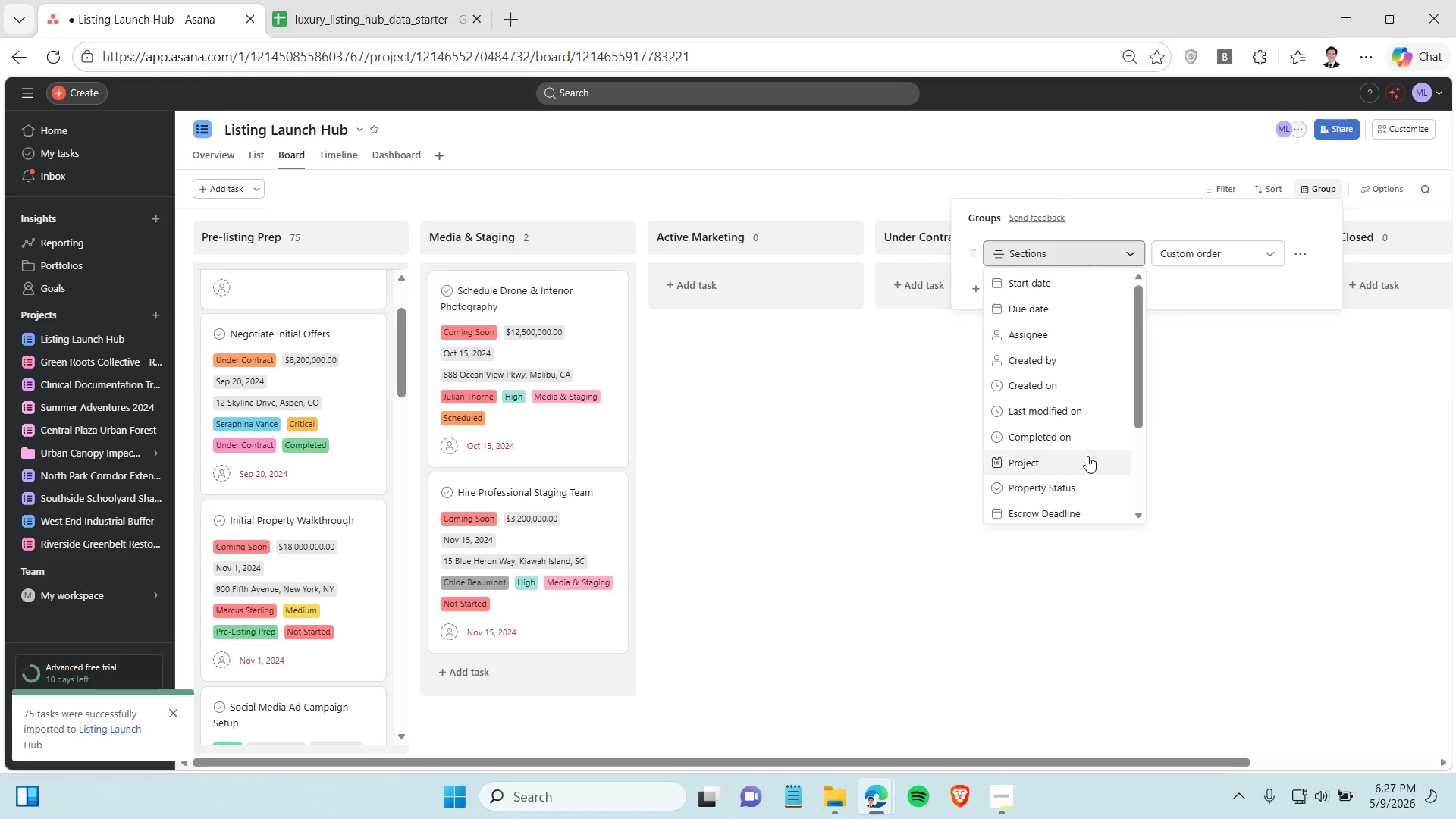 
wait(5.7)
 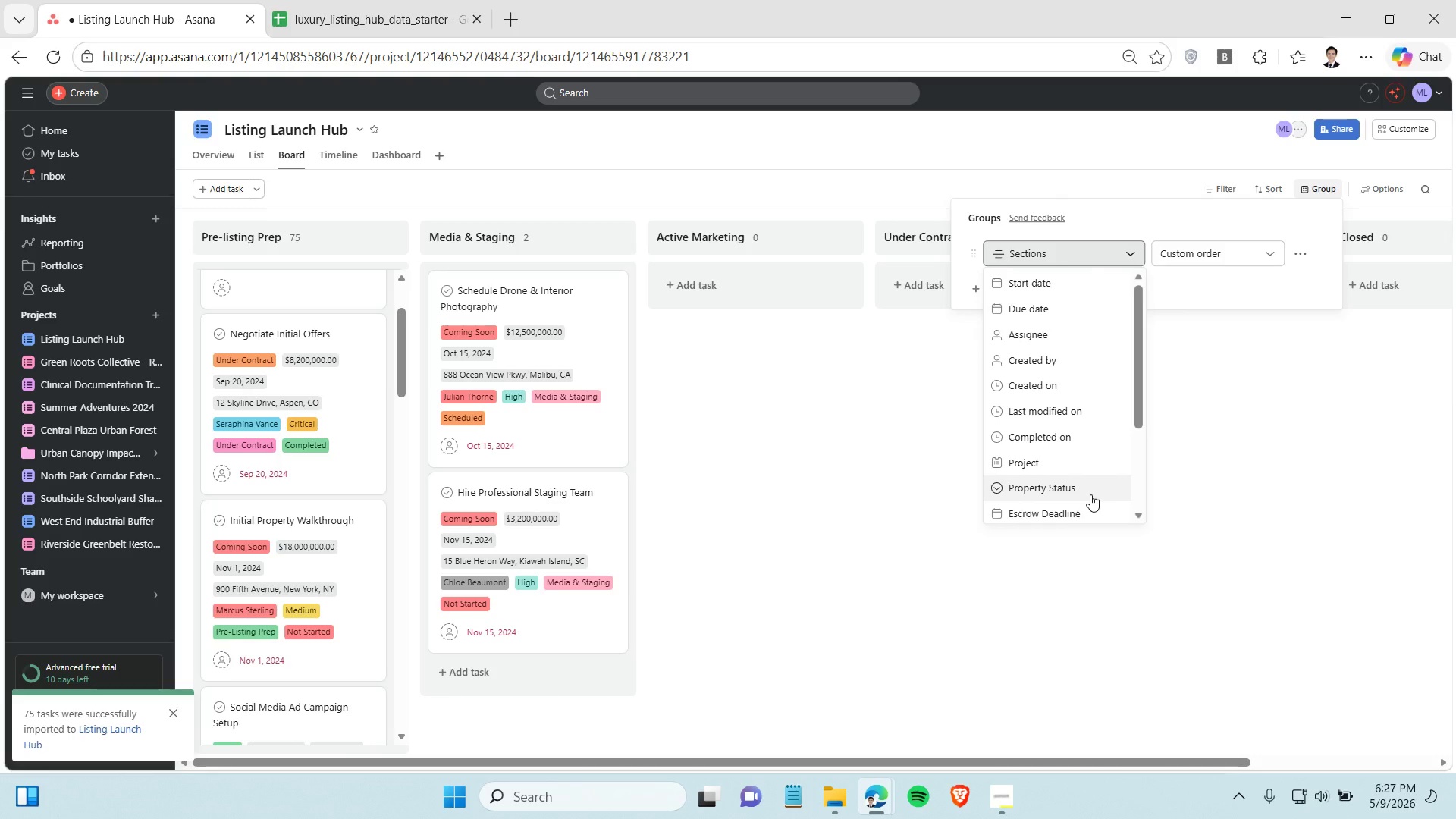 
scroll: coordinate [1074, 475], scroll_direction: down, amount: 4.0
 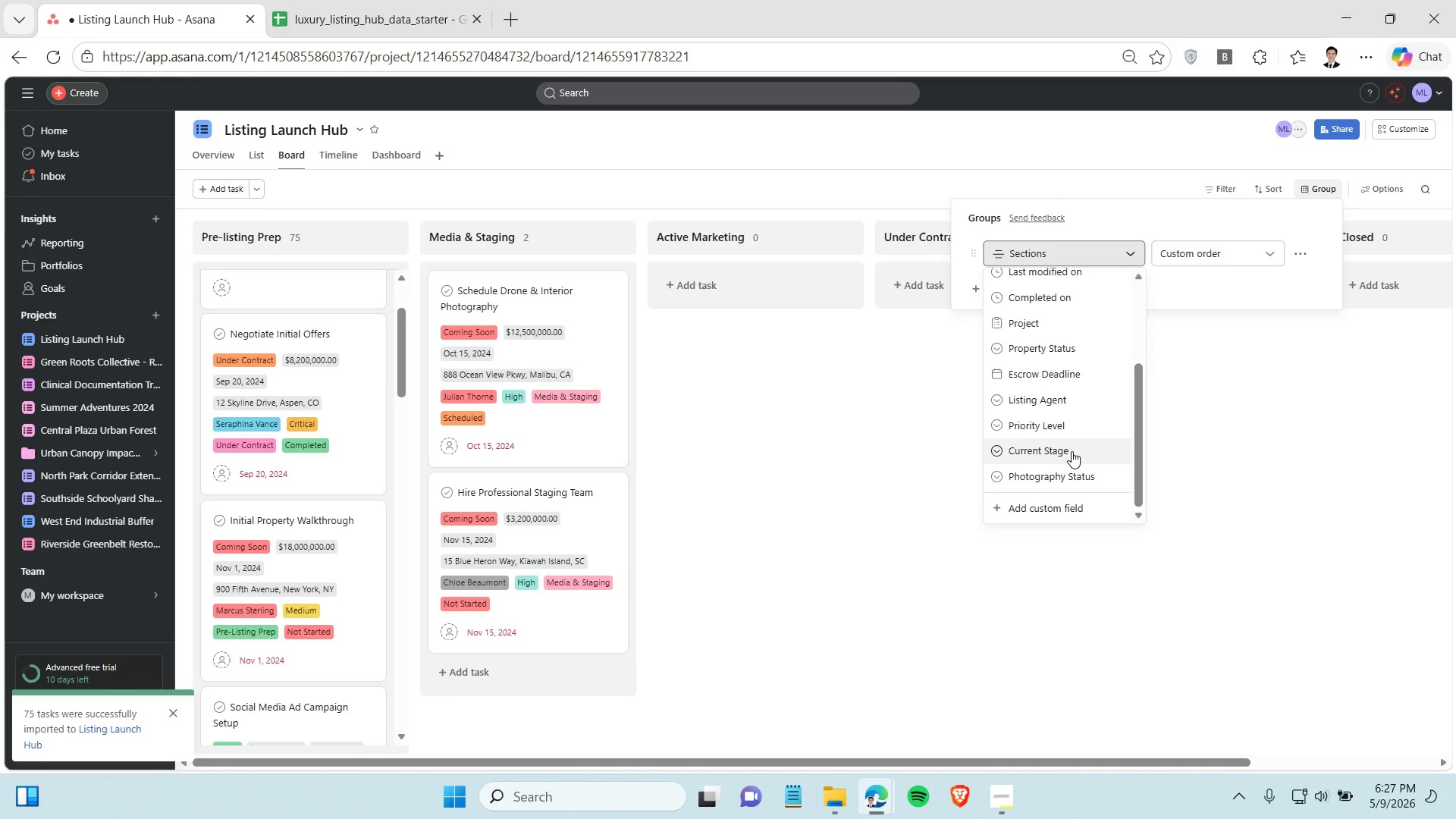 
left_click([1072, 451])
 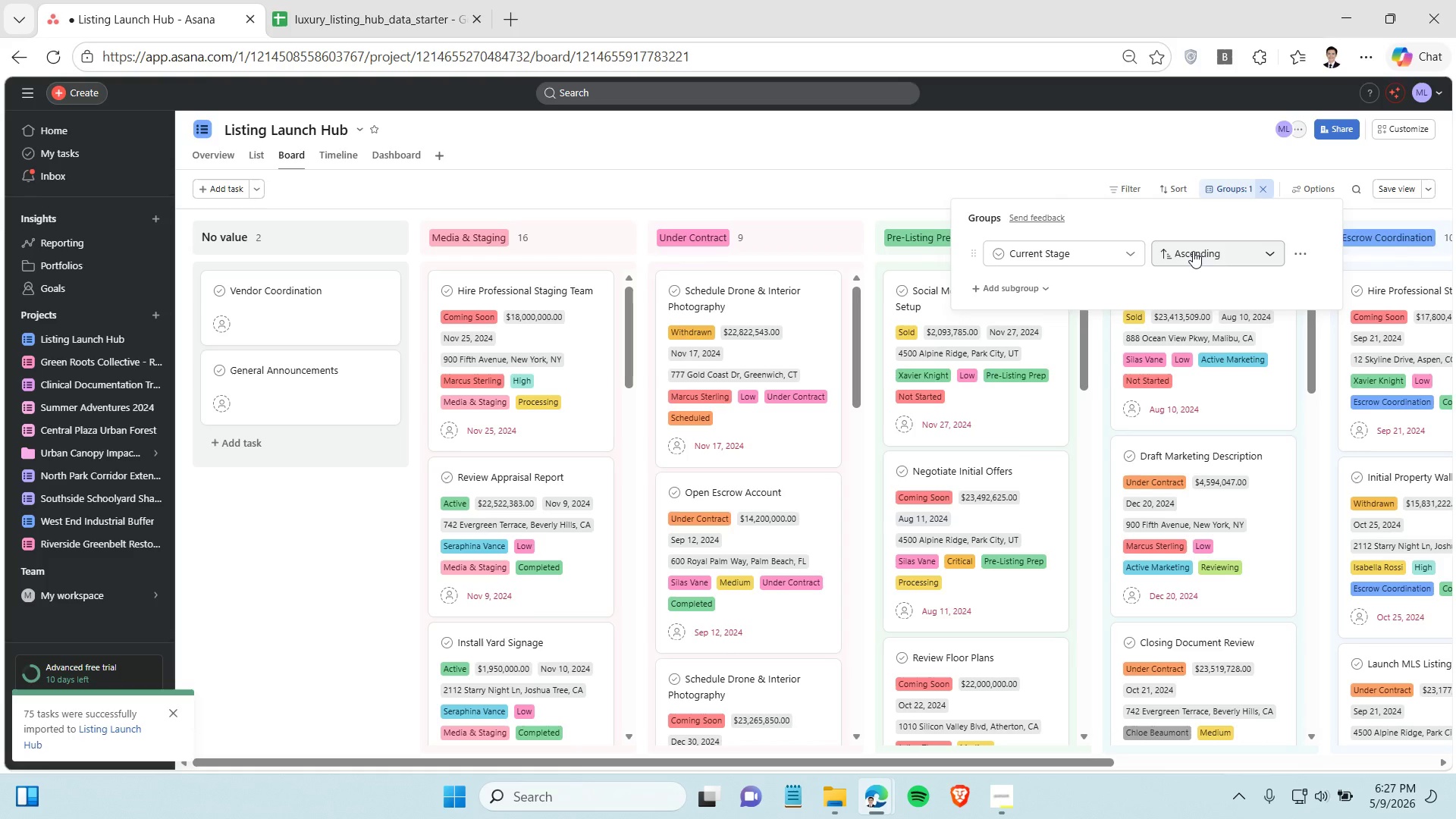 
wait(23.22)
 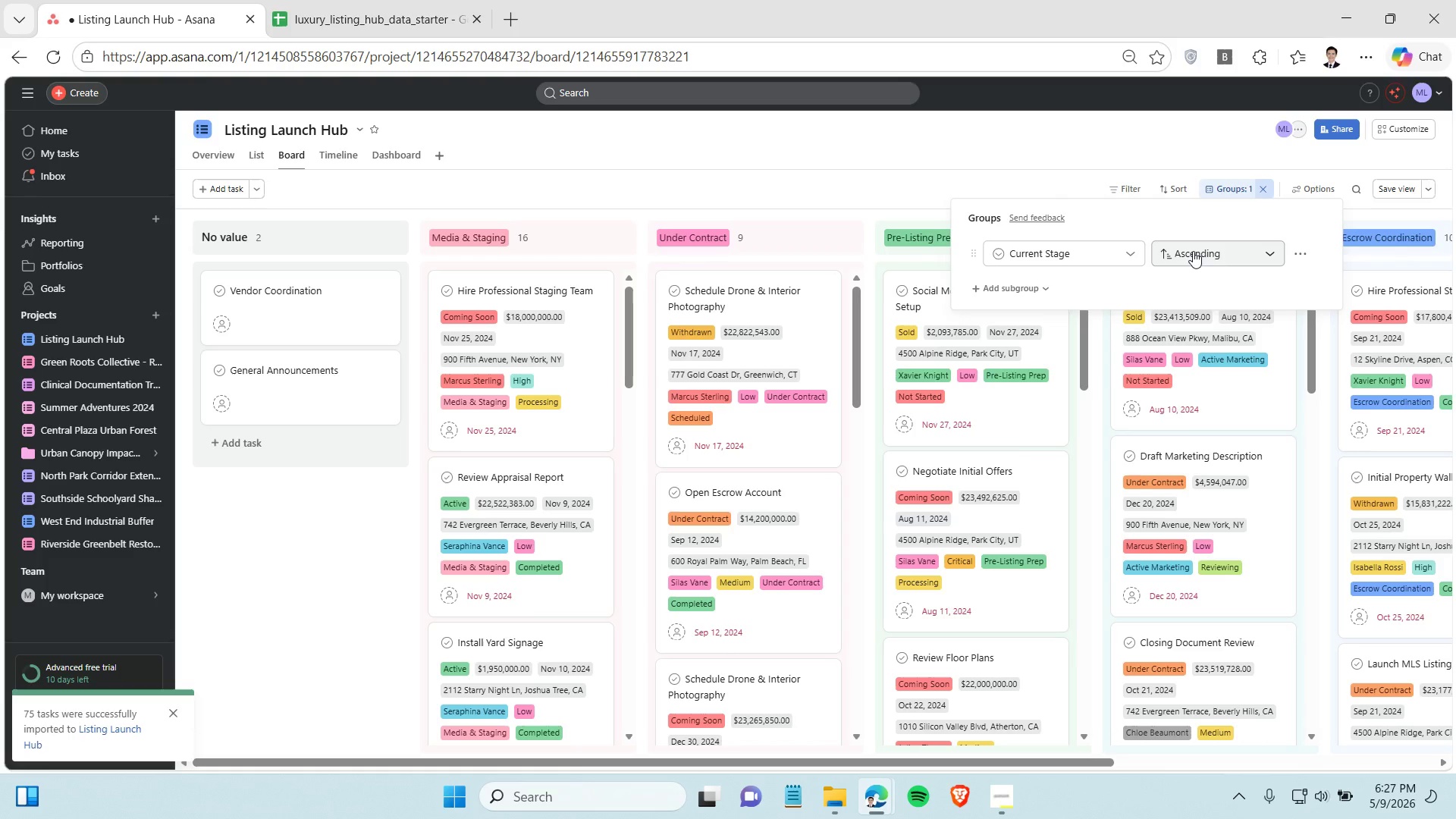 
left_click([1025, 176])
 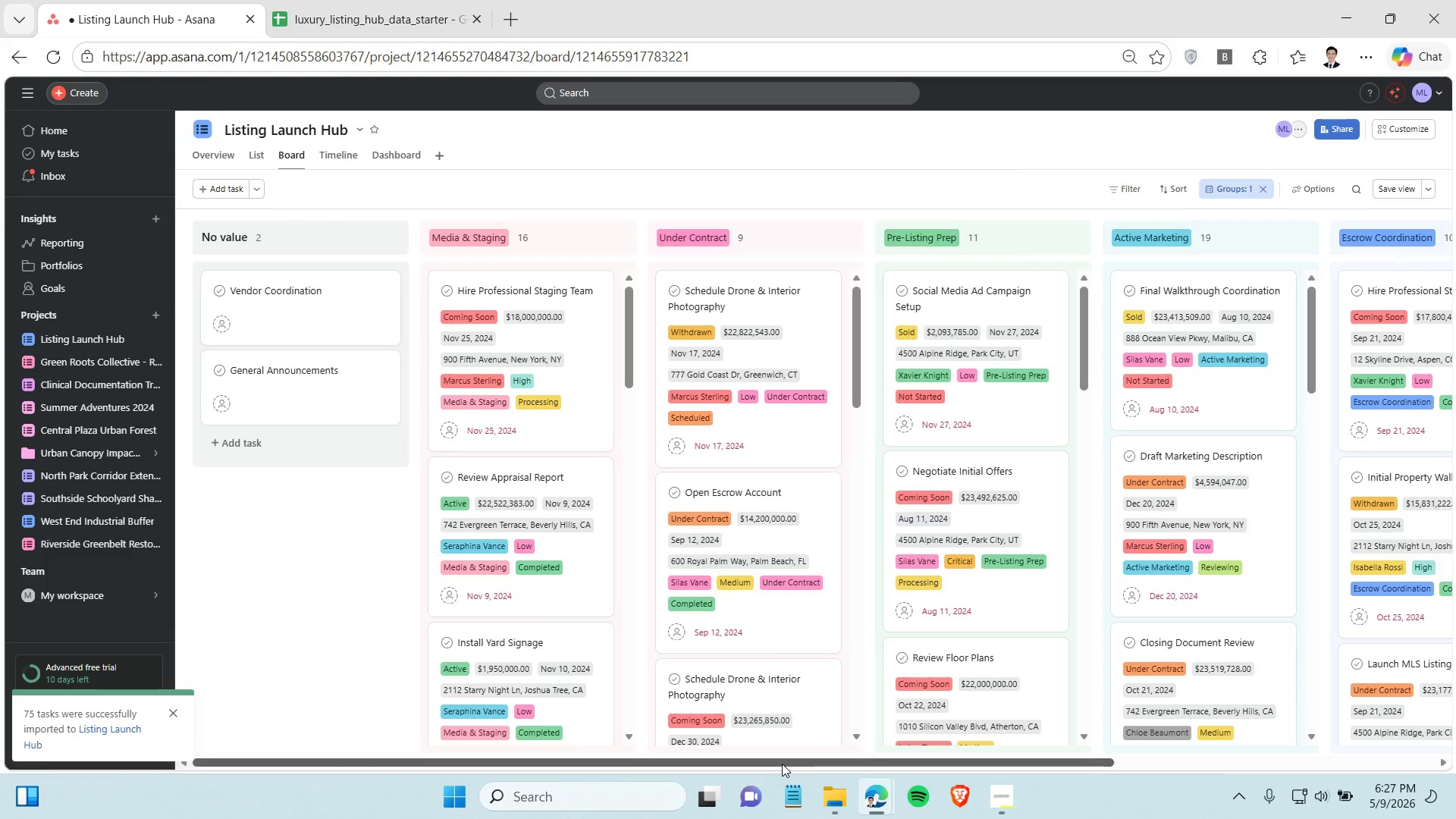 
left_click_drag(start_coordinate=[782, 764], to_coordinate=[829, 774])
 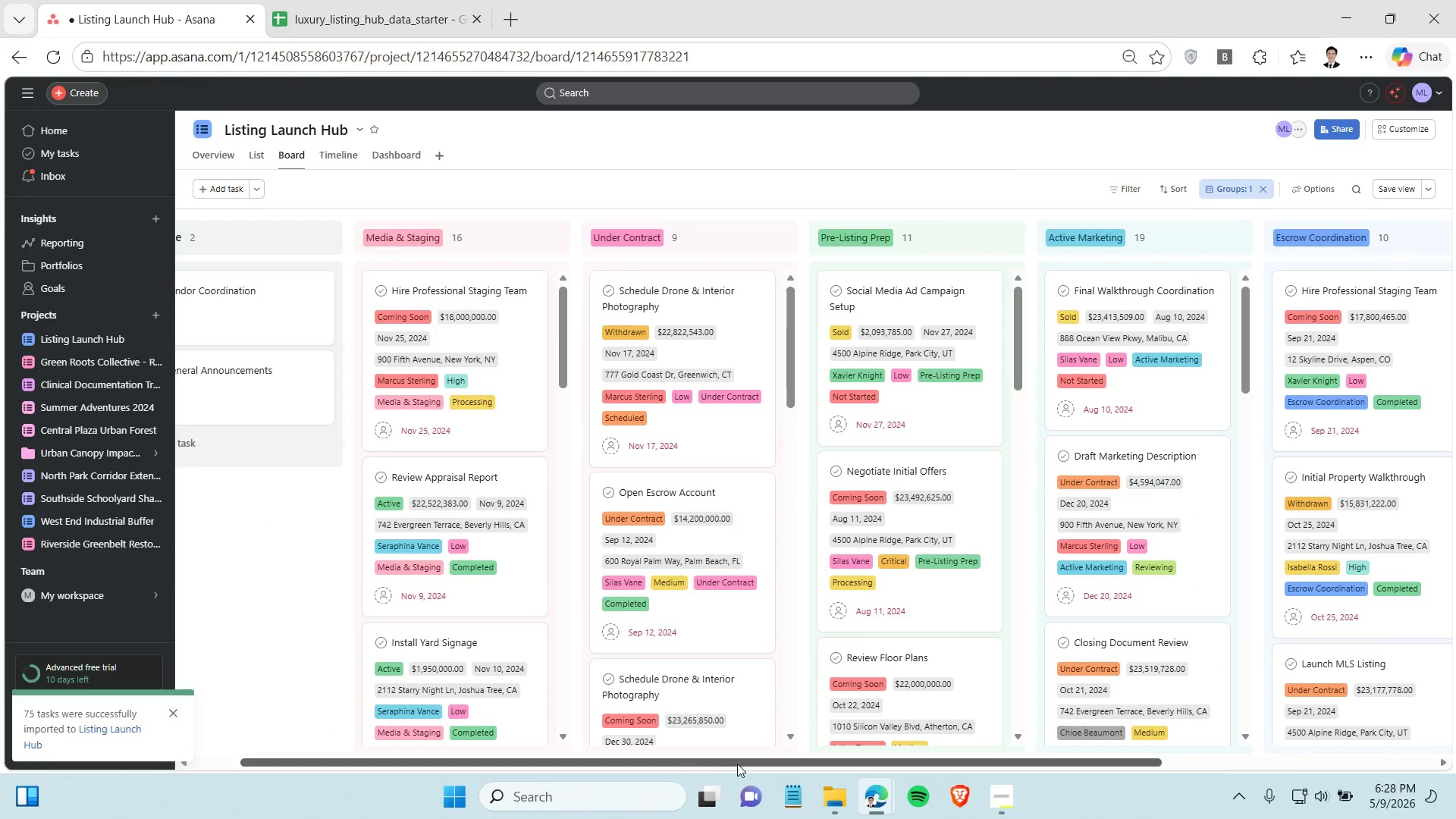 
left_click_drag(start_coordinate=[738, 764], to_coordinate=[513, 727])
 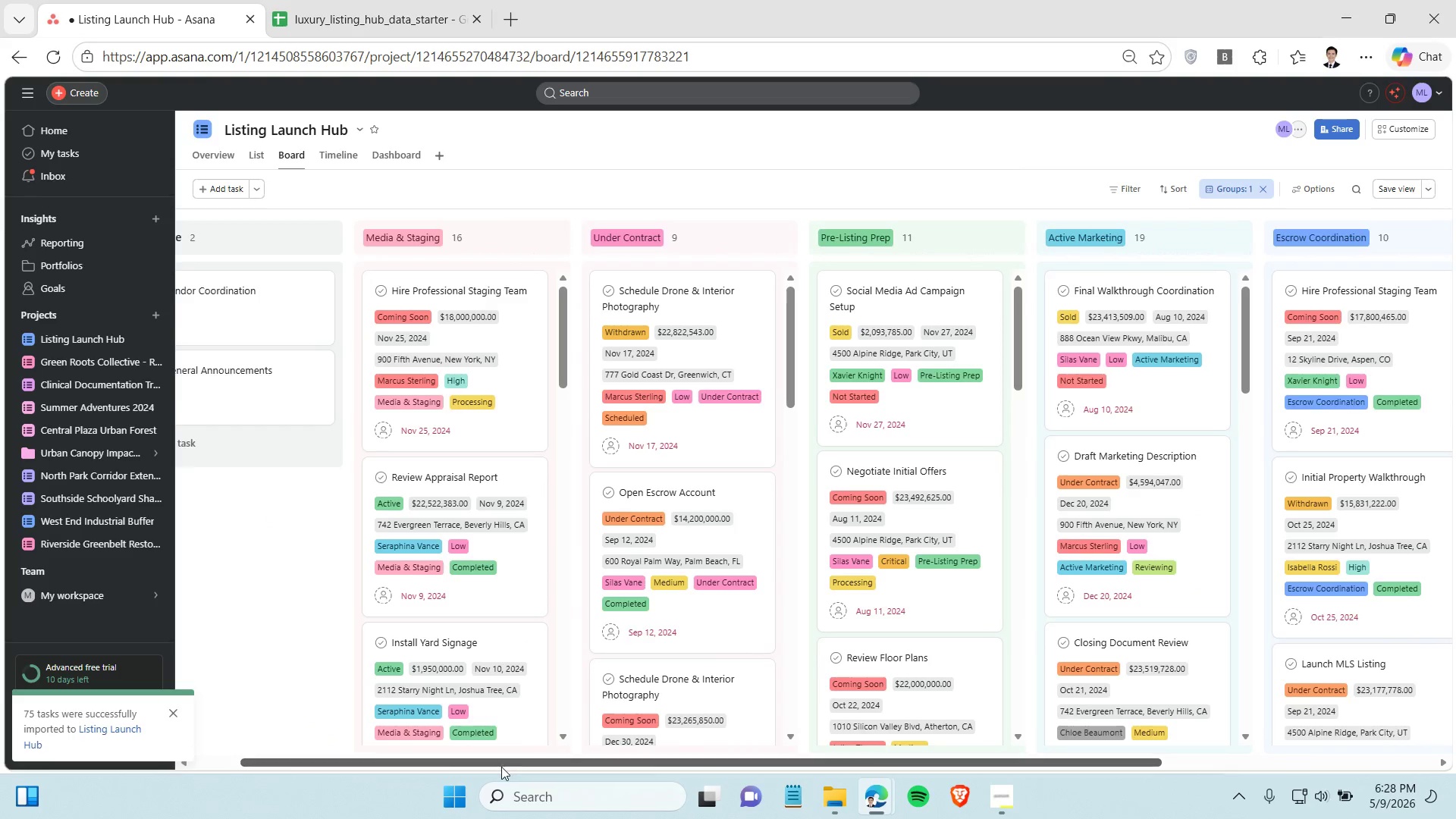 
left_click_drag(start_coordinate=[505, 766], to_coordinate=[293, 742])
 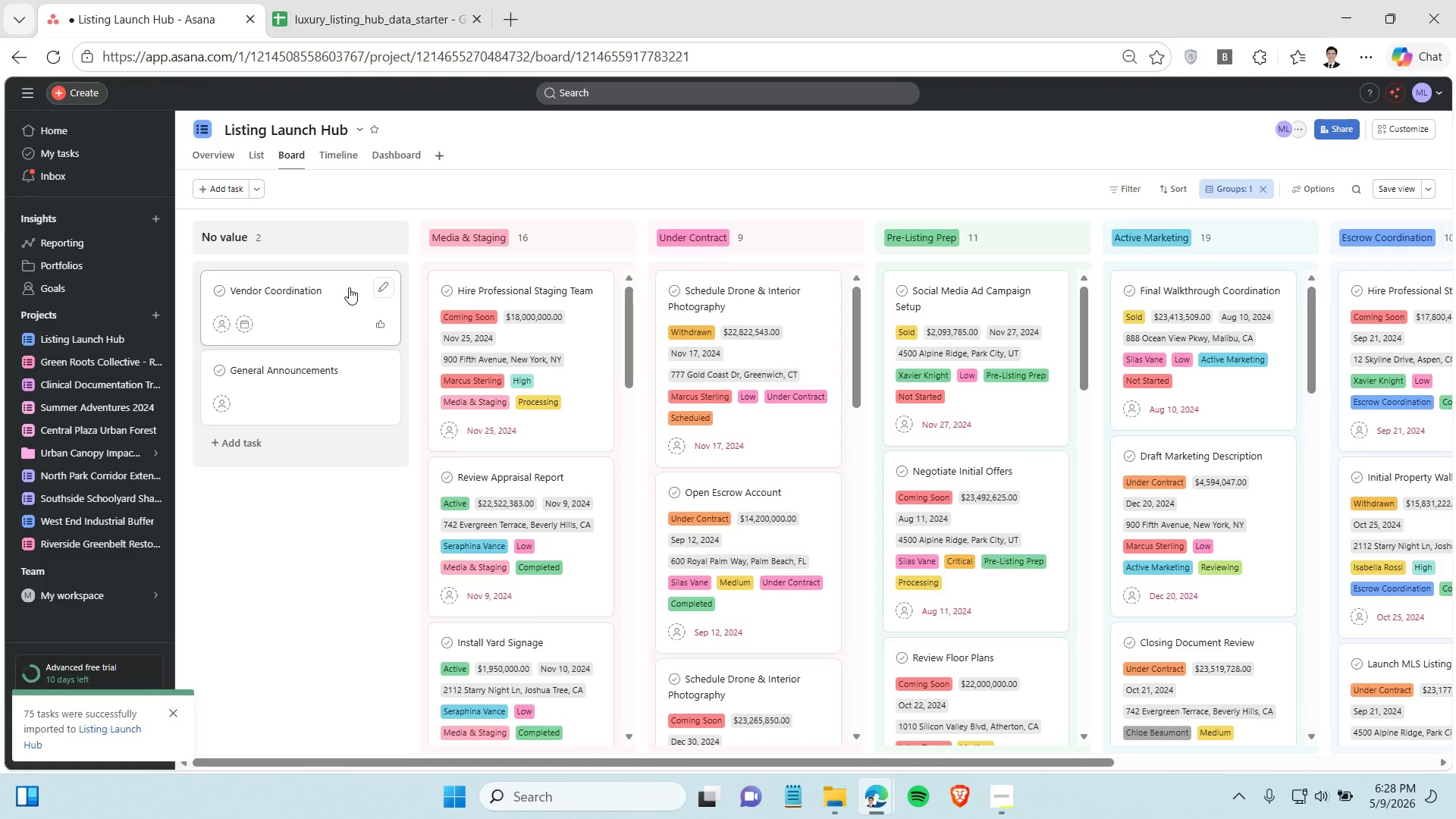 
left_click_drag(start_coordinate=[349, 287], to_coordinate=[536, 289])
 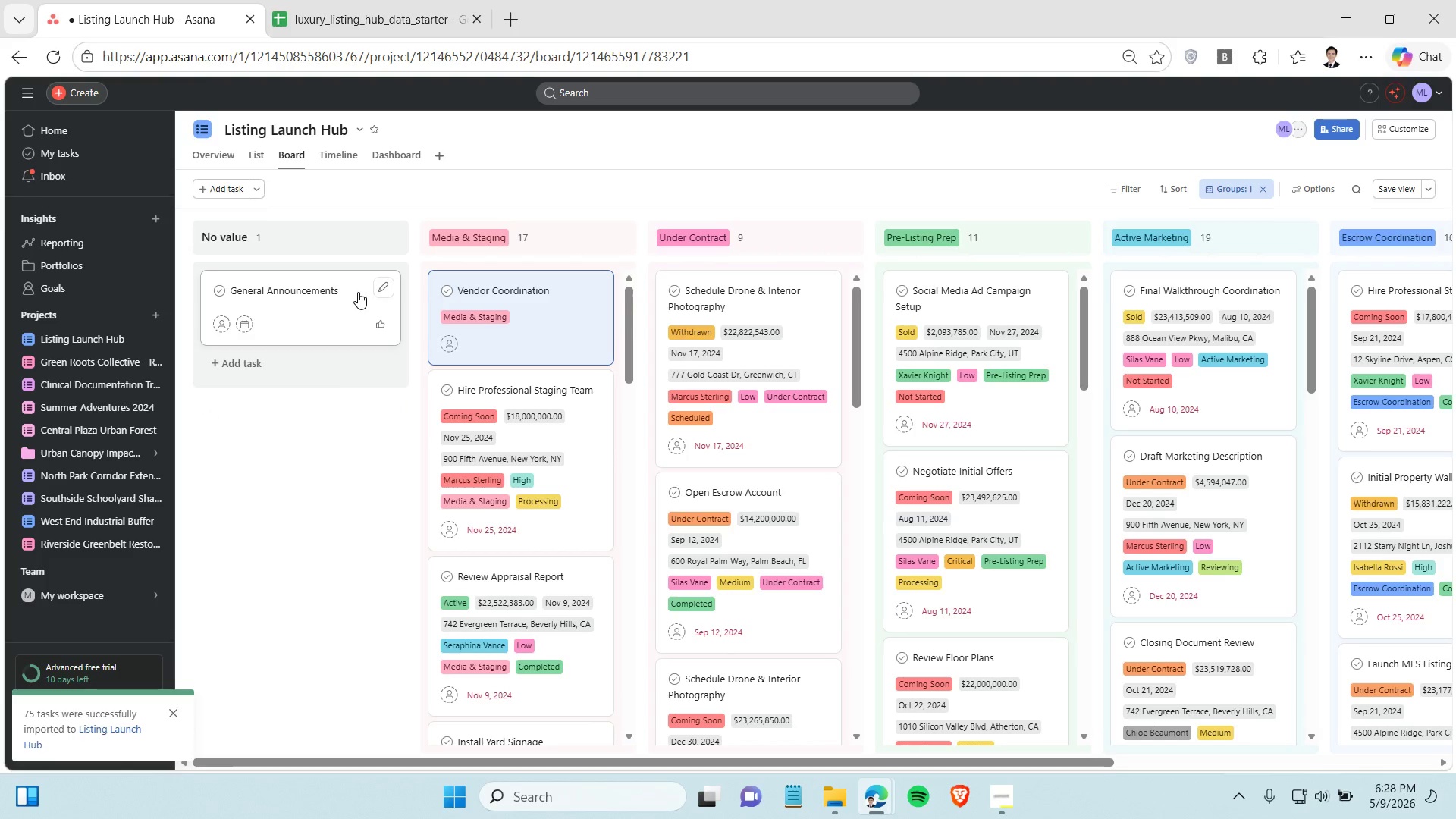 
left_click_drag(start_coordinate=[353, 283], to_coordinate=[563, 381])
 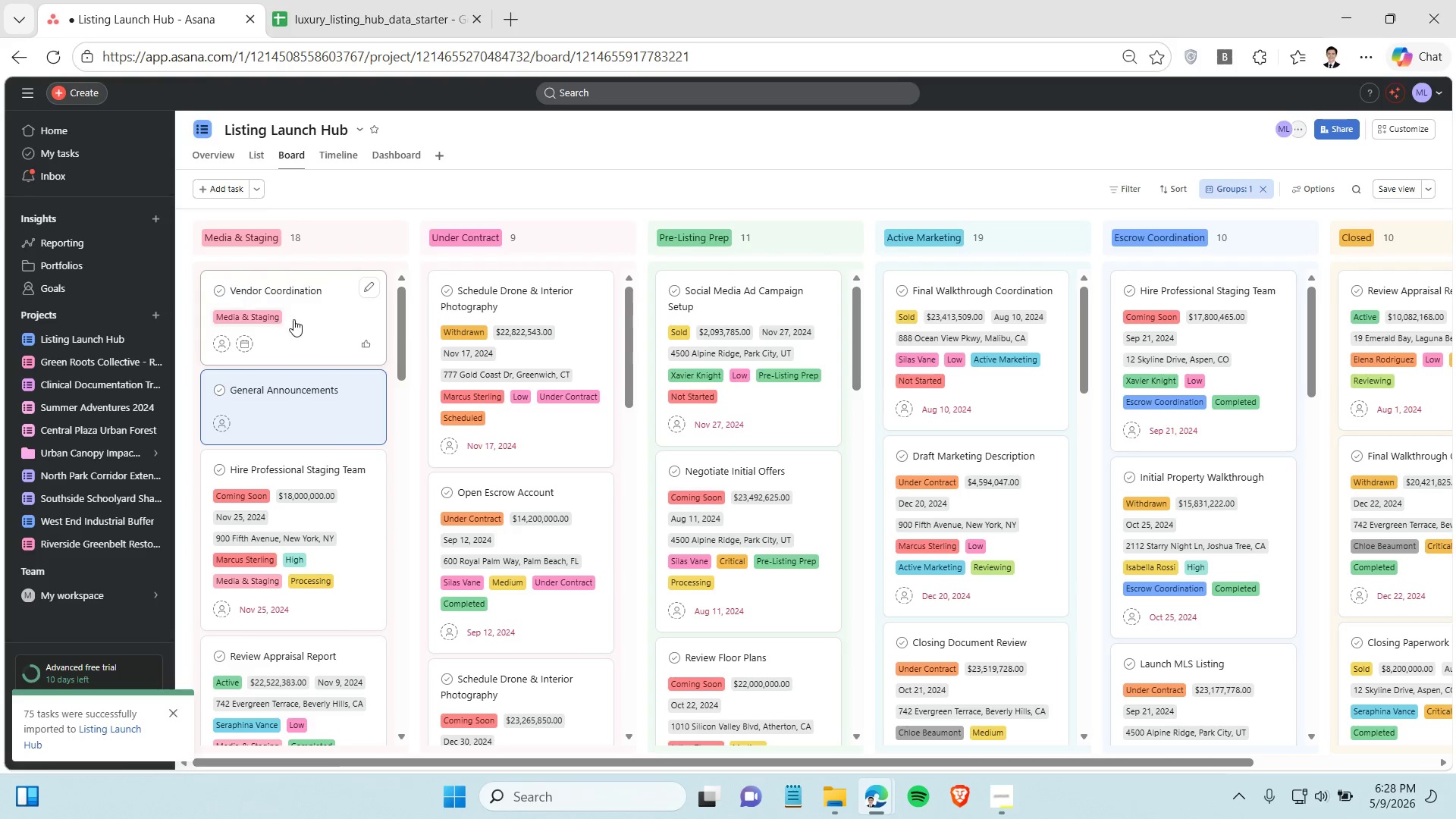 
left_click([401, 196])
 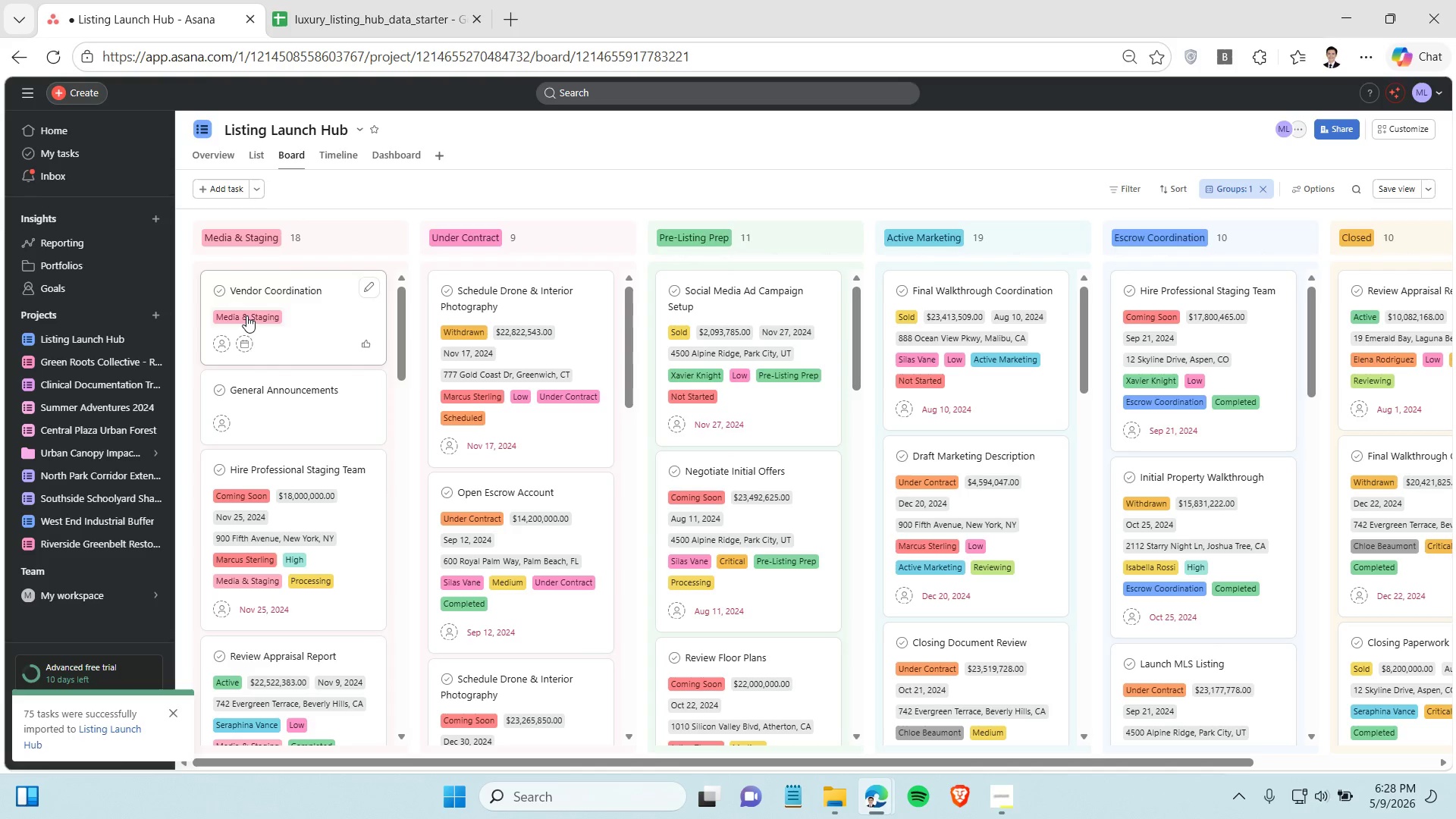 
left_click([246, 315])
 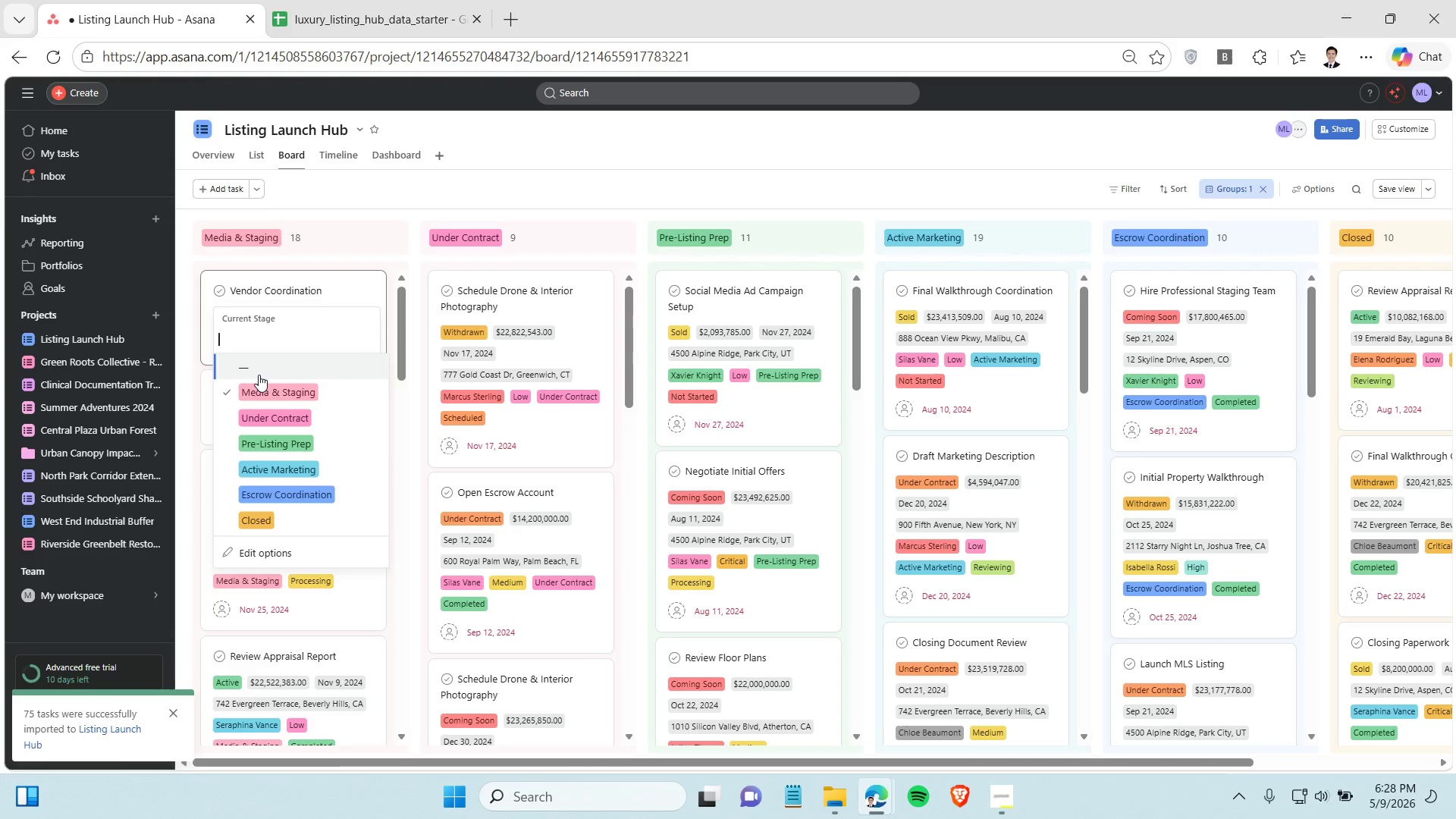 
left_click([259, 375])
 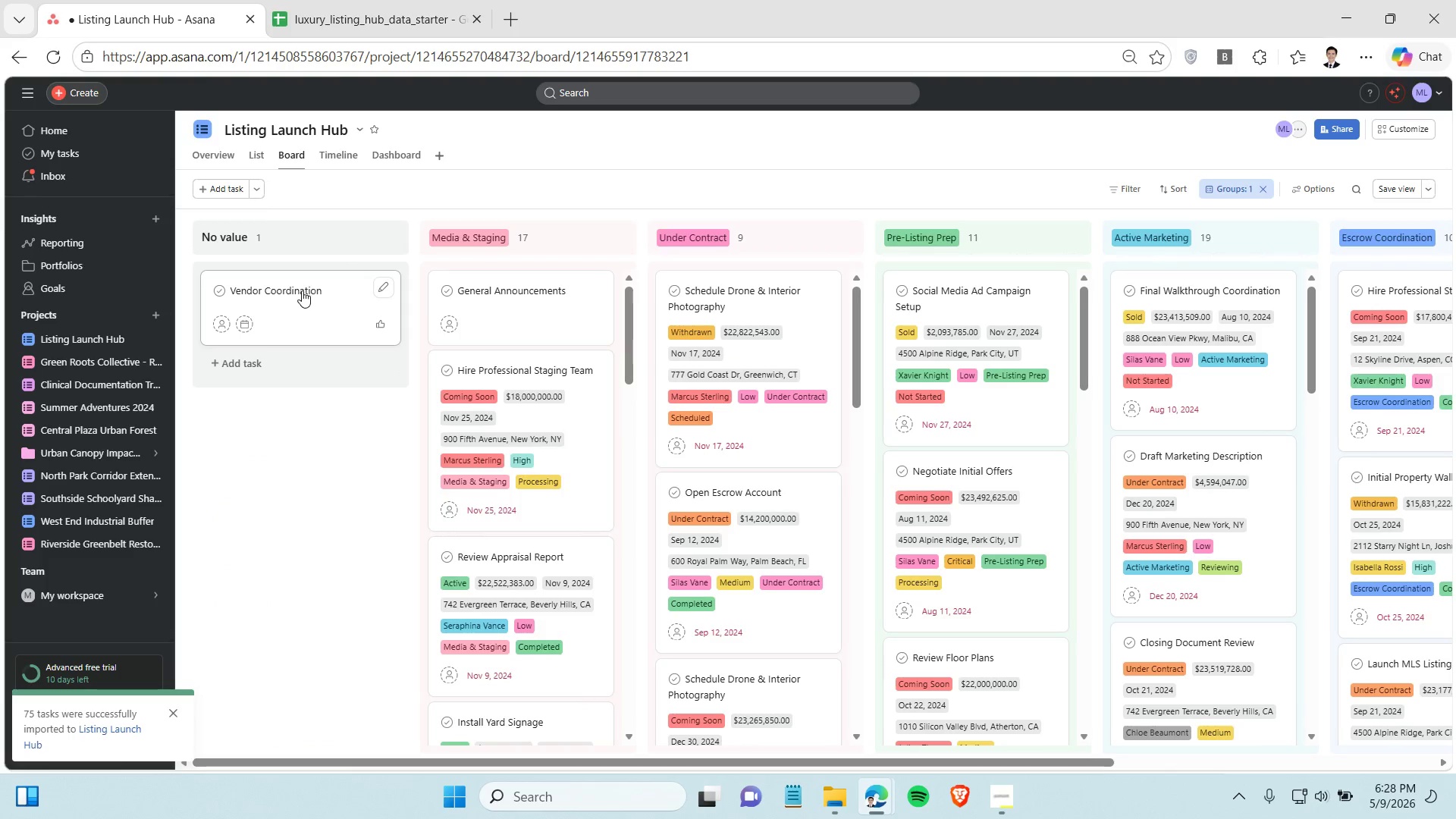 
left_click_drag(start_coordinate=[346, 280], to_coordinate=[539, 296])
 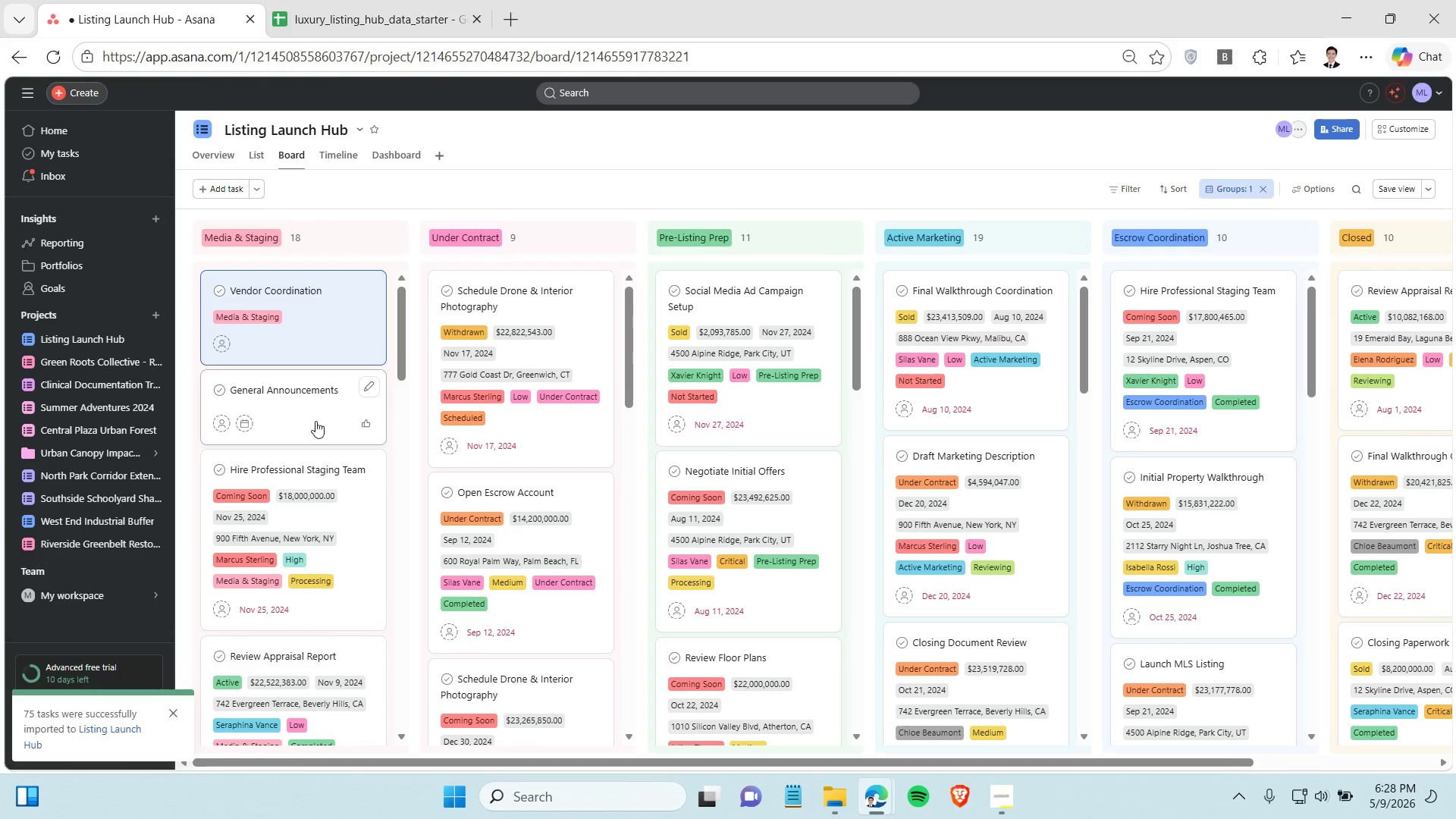 
left_click([306, 419])
 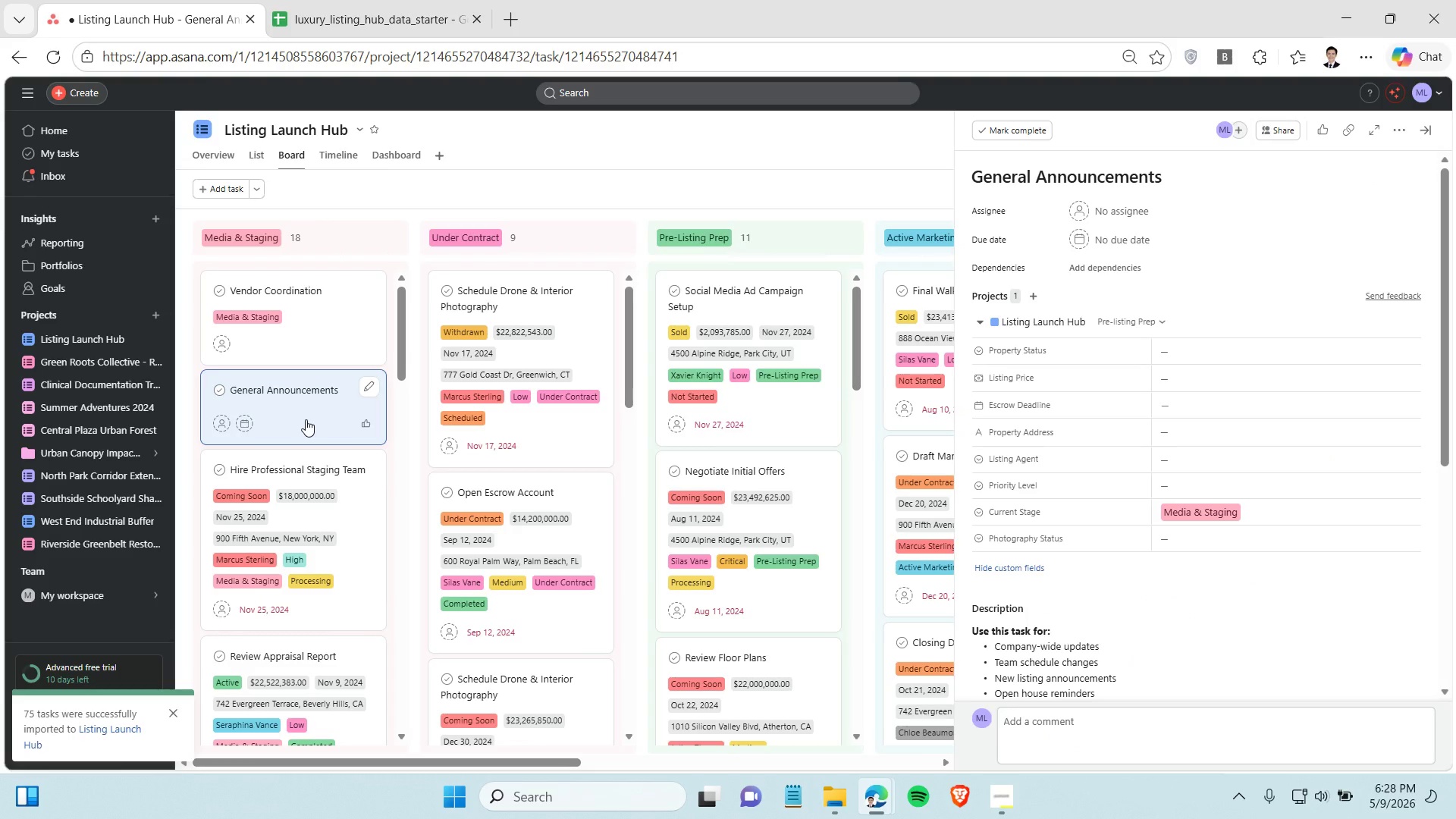 
wait(6.61)
 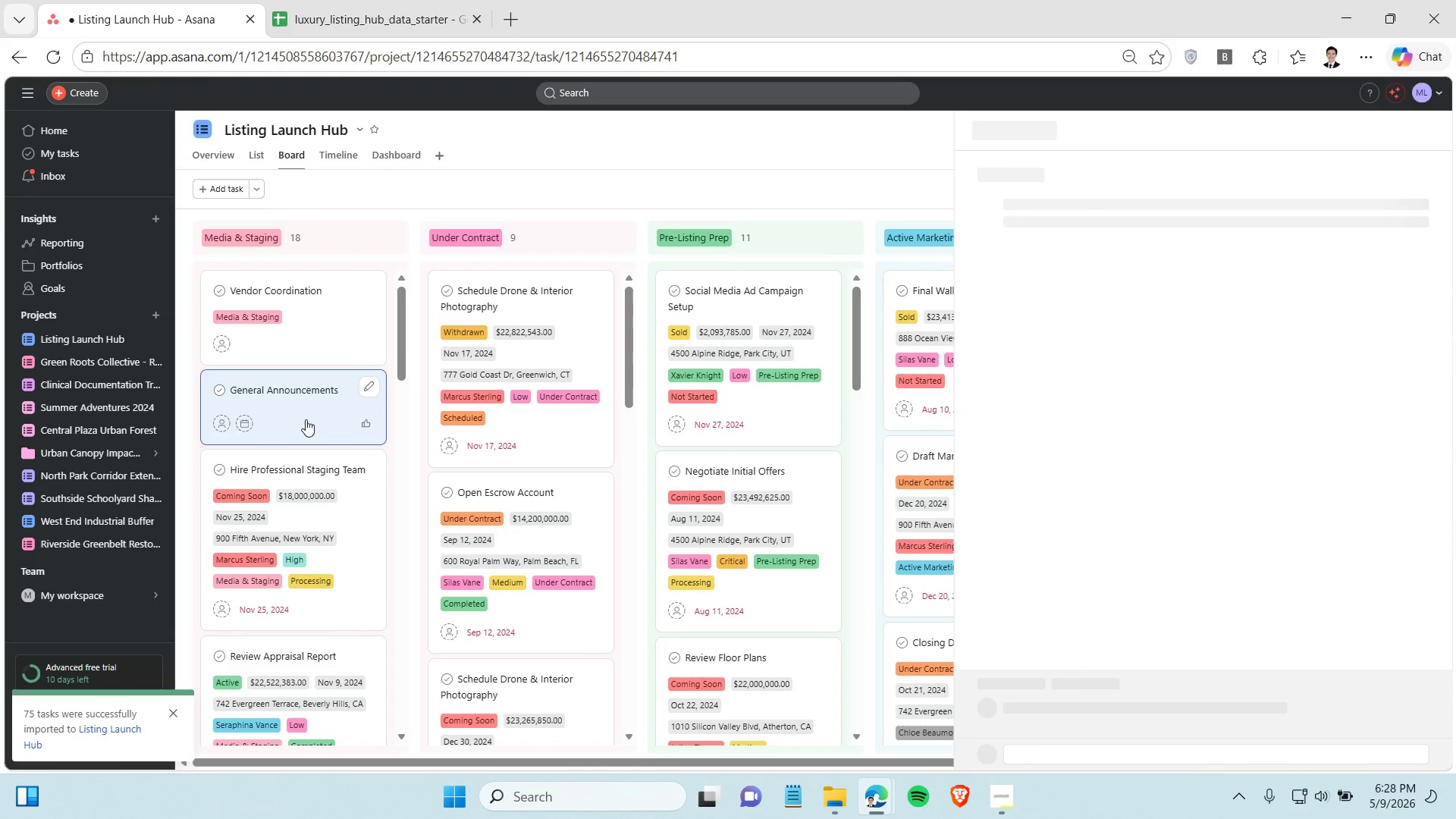 
left_click([1255, 508])
 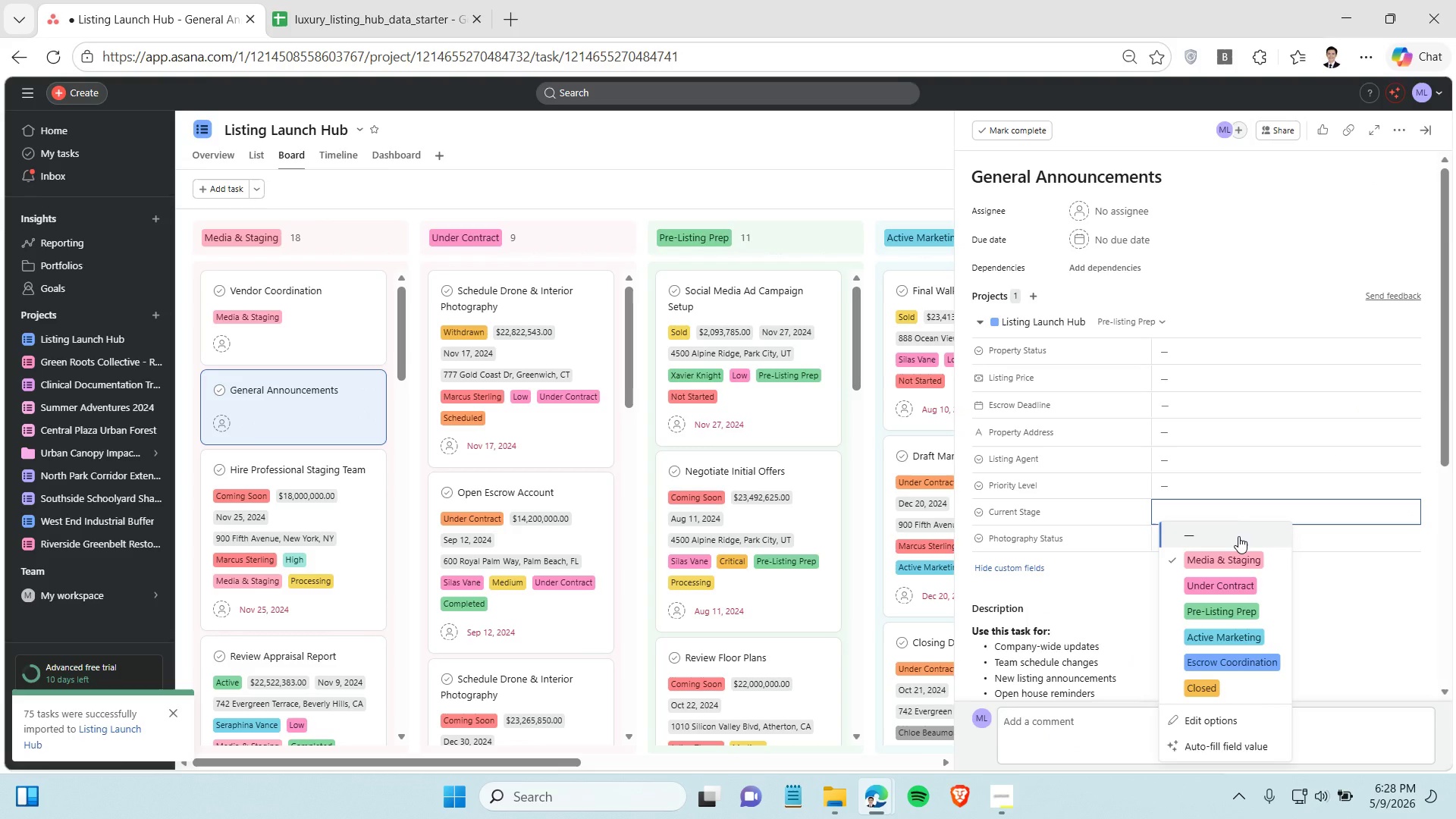 
left_click([1238, 536])
 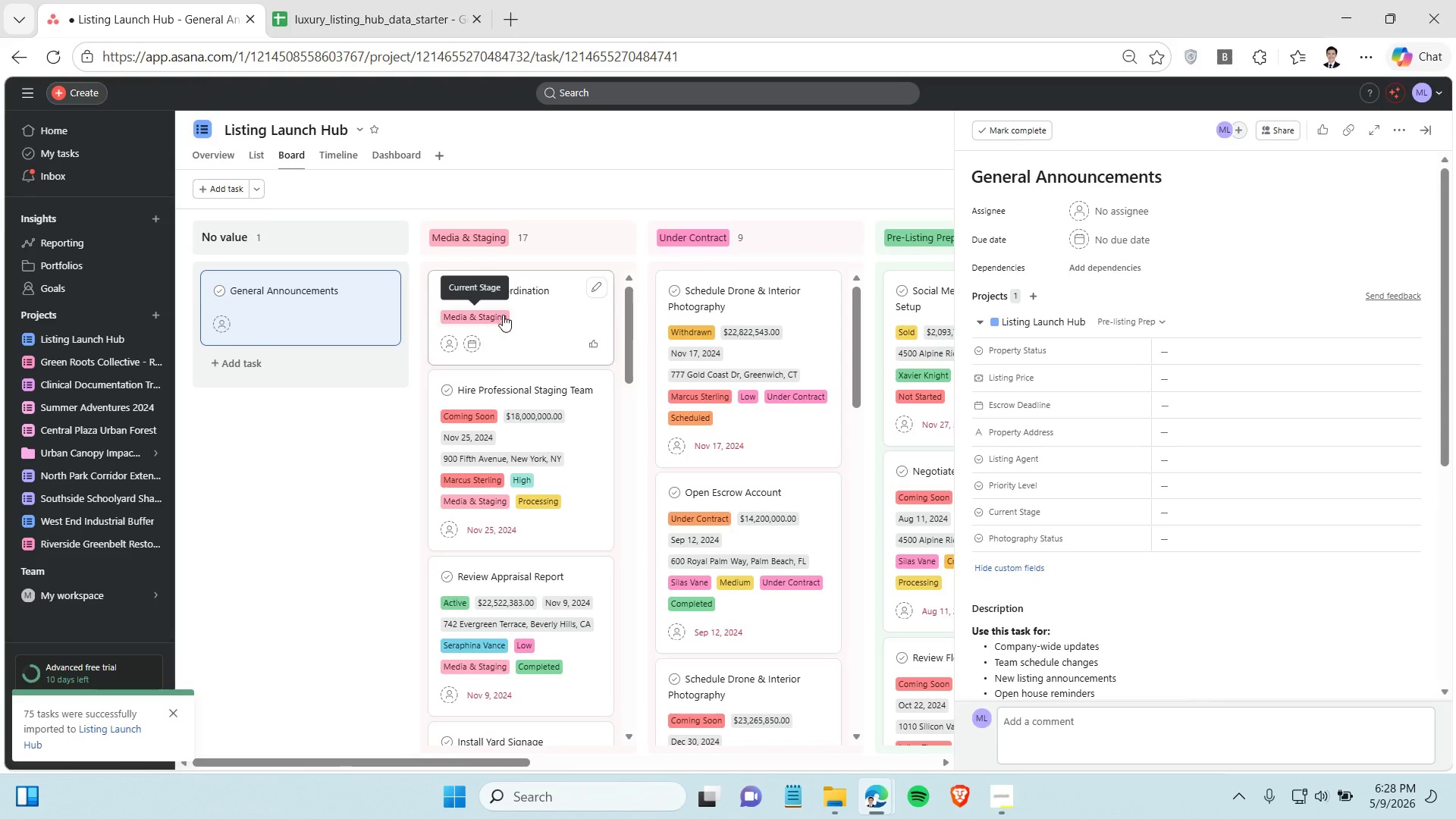 
left_click([503, 315])
 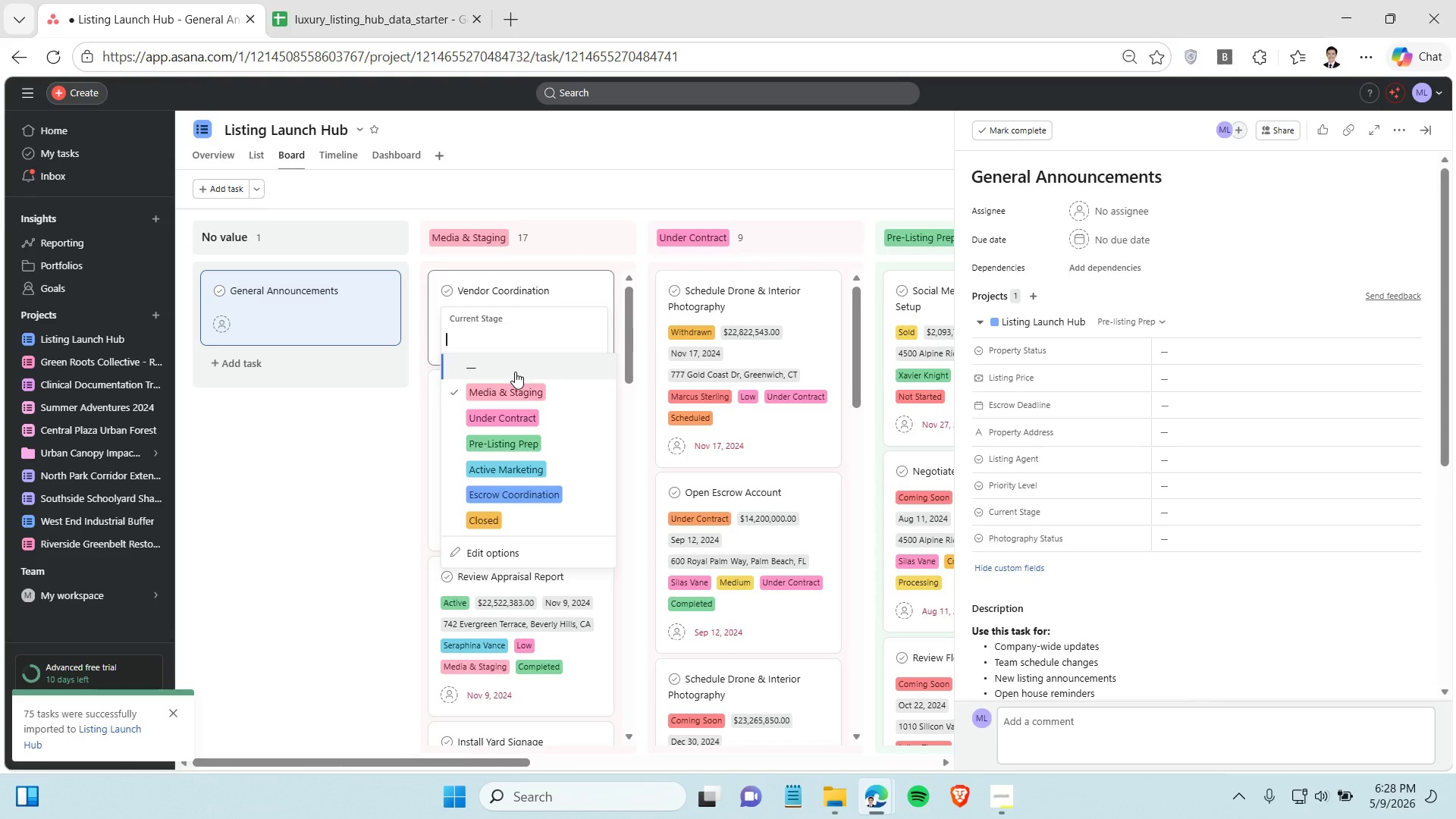 
left_click([515, 372])
 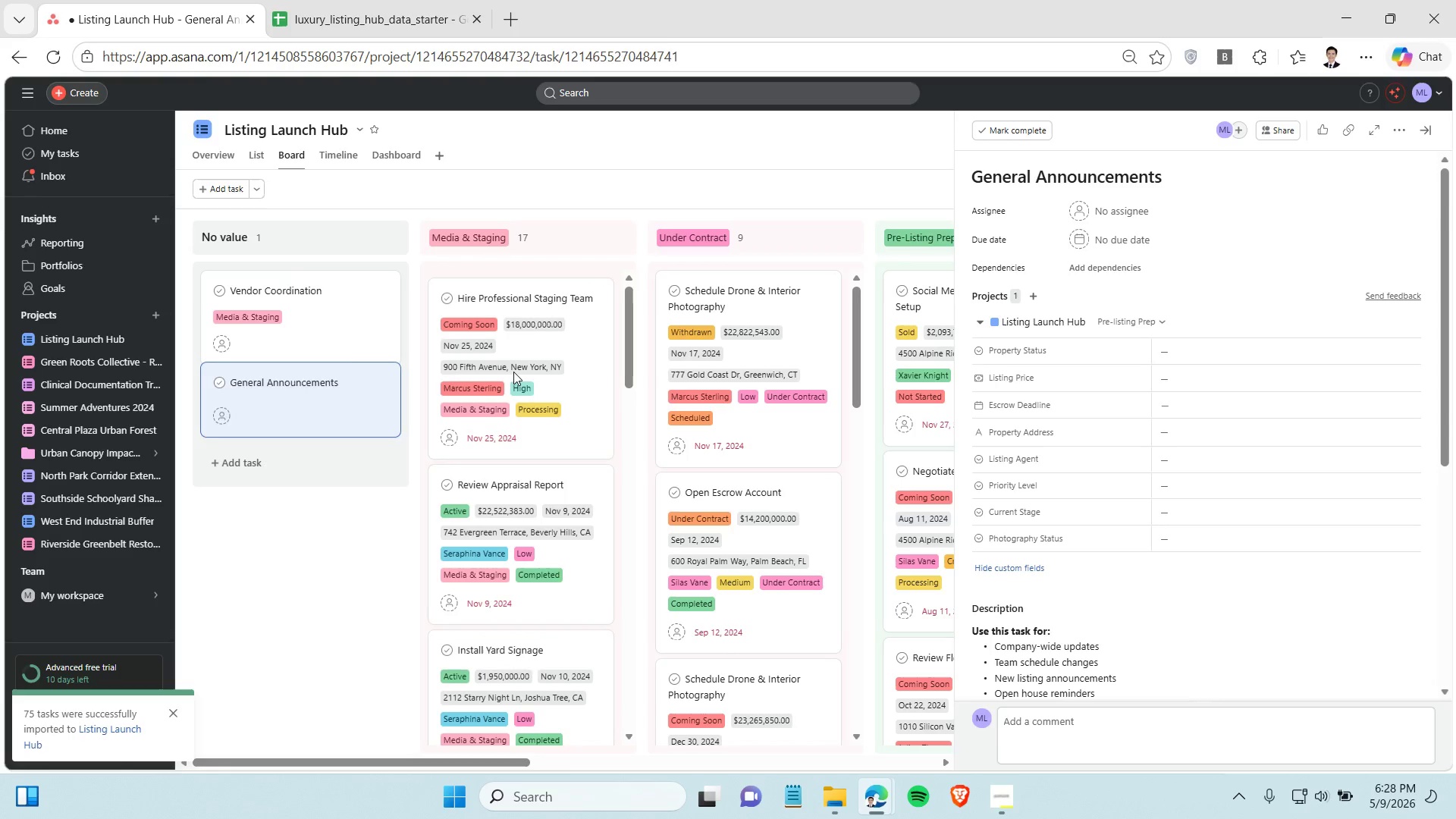 
left_click([328, 544])
 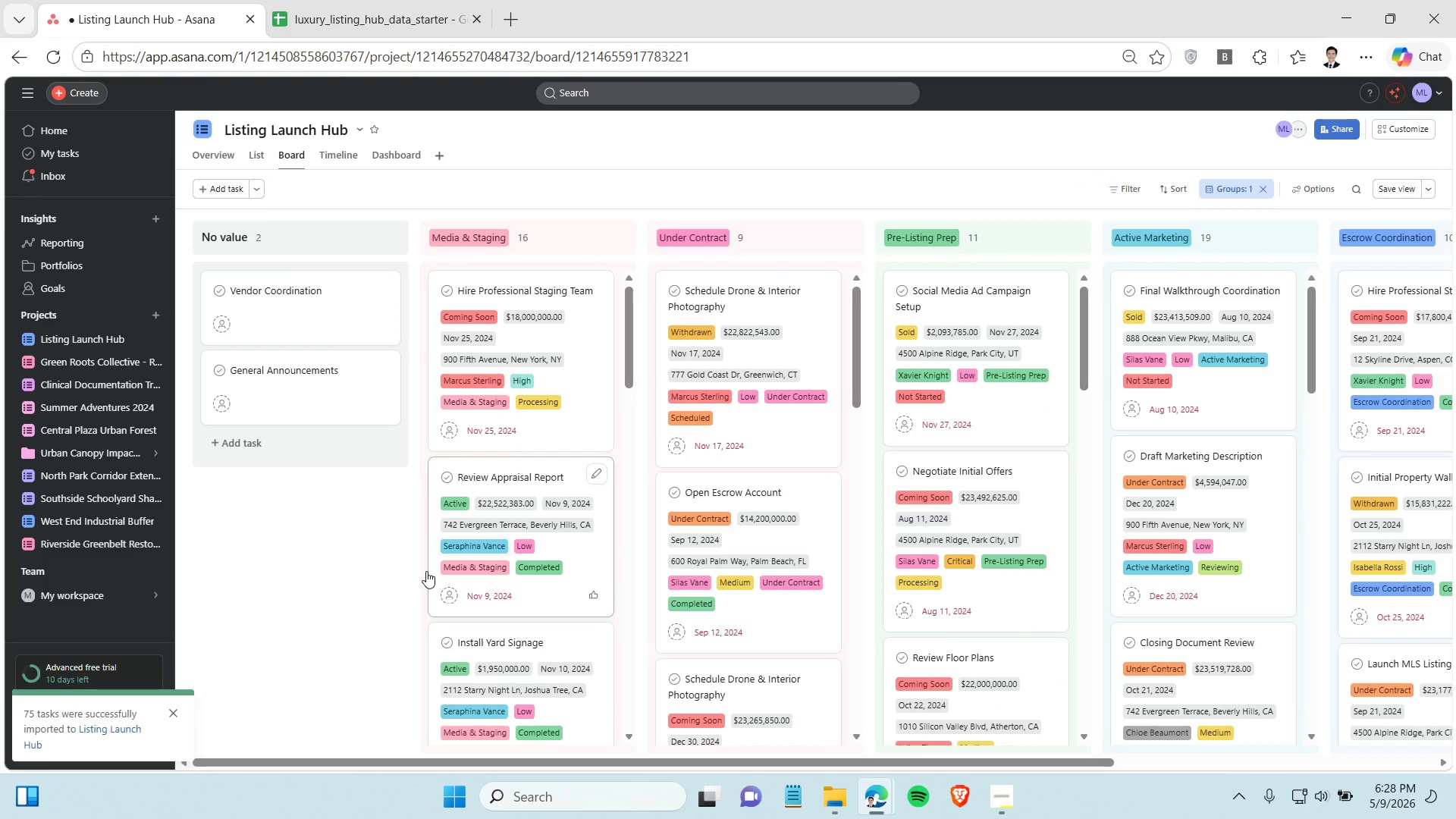 
left_click([380, 585])
 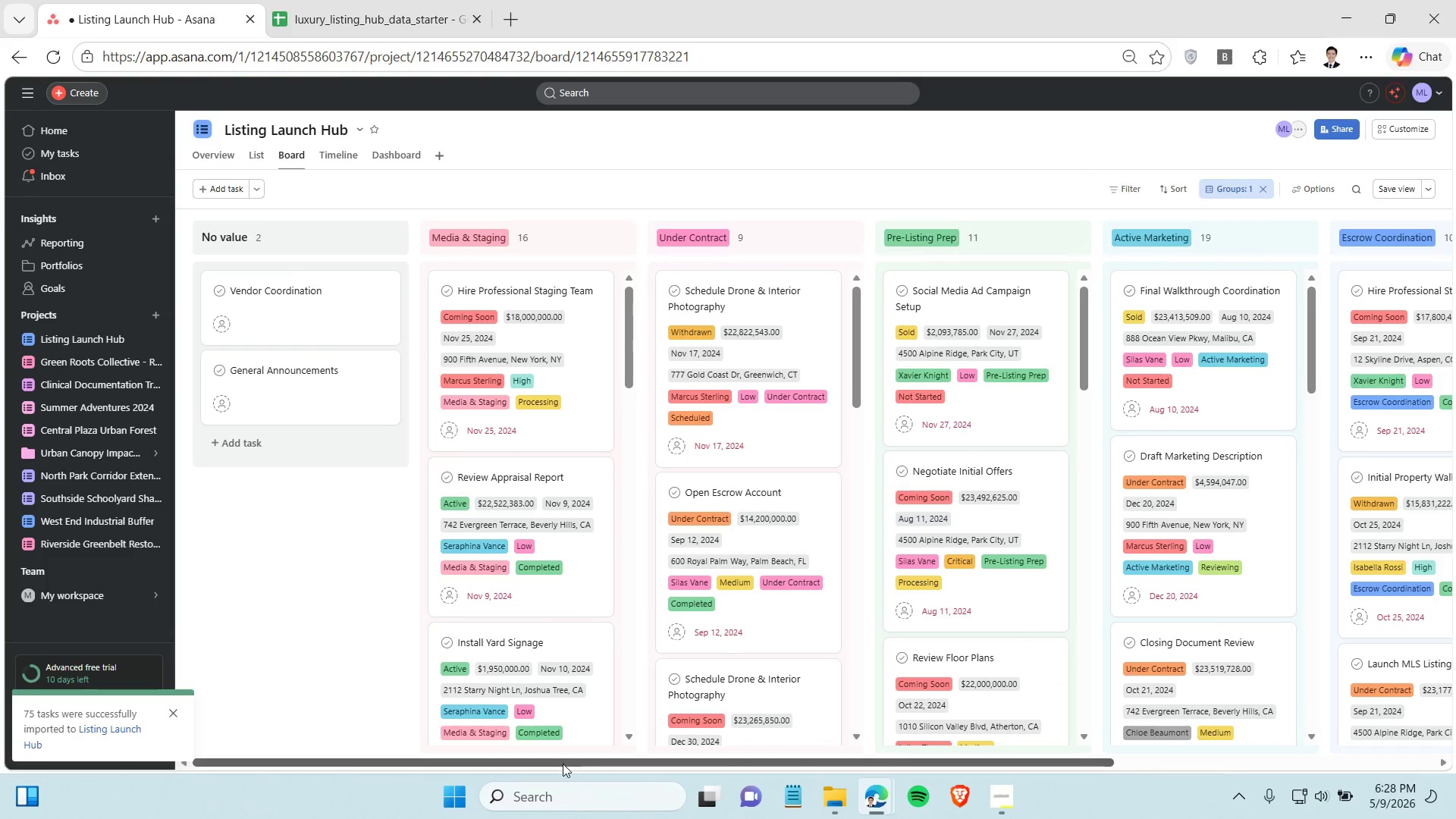 
left_click_drag(start_coordinate=[563, 764], to_coordinate=[408, 713])
 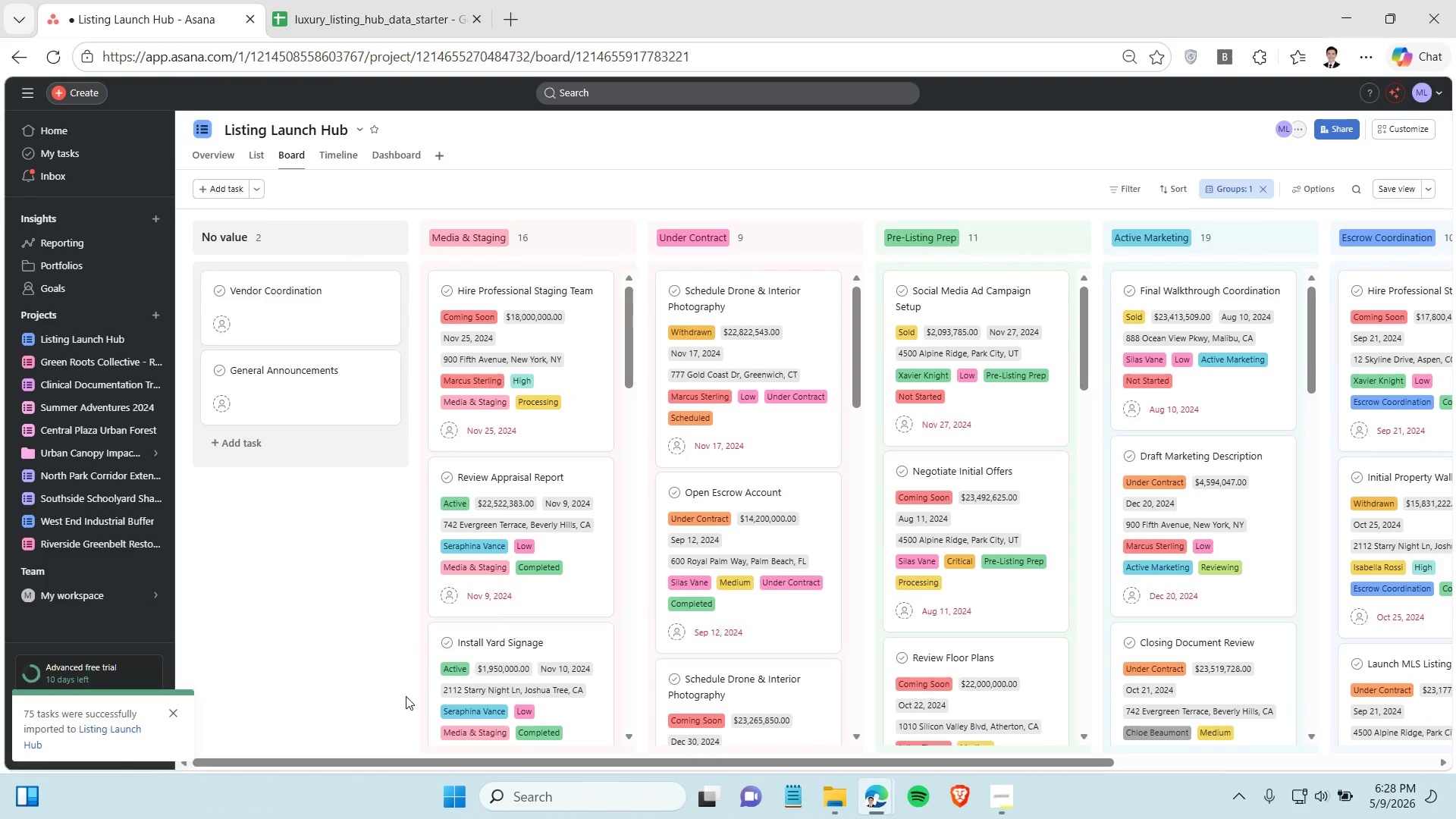 
wait(8.36)
 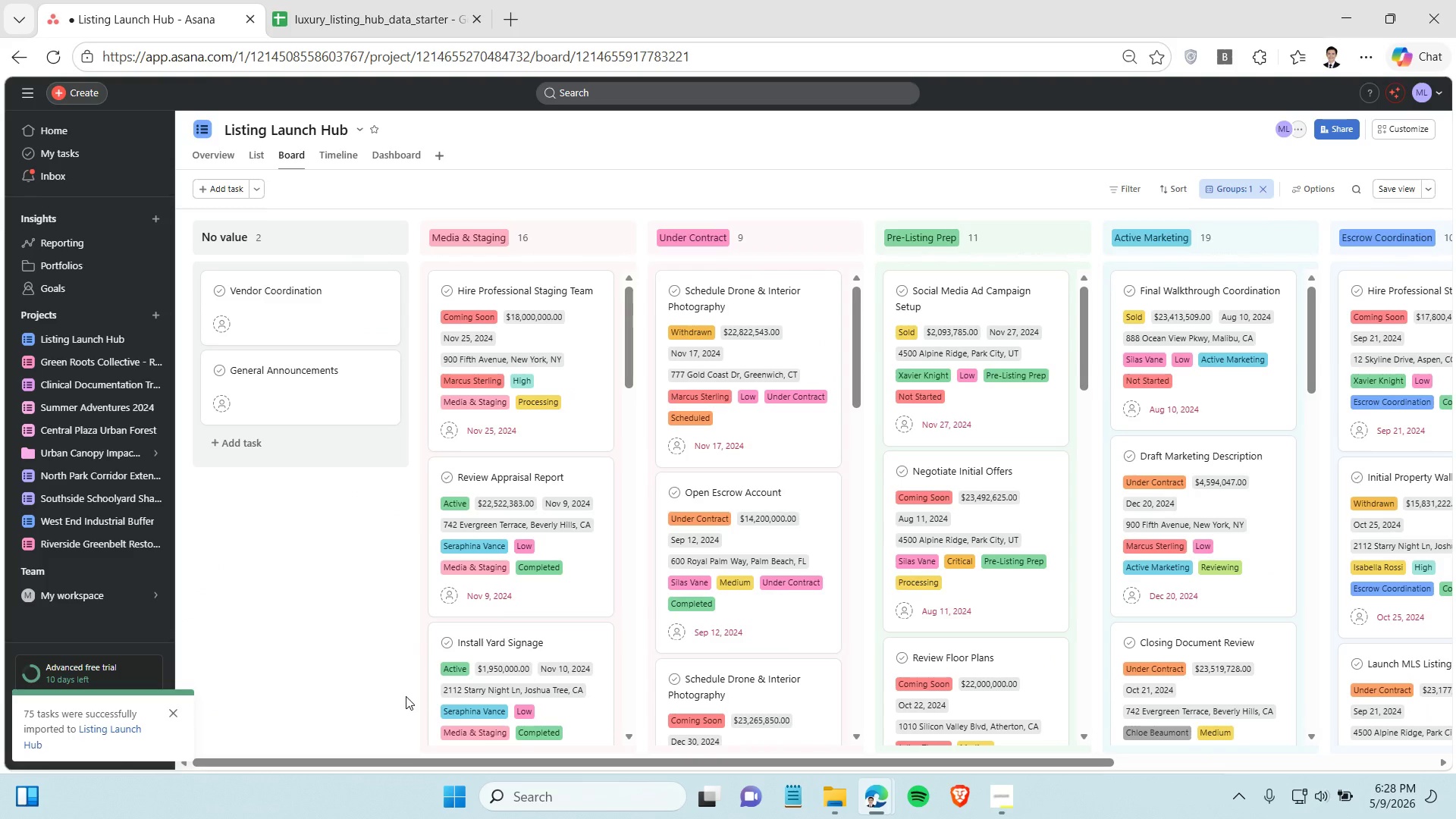 
left_click([989, 808])